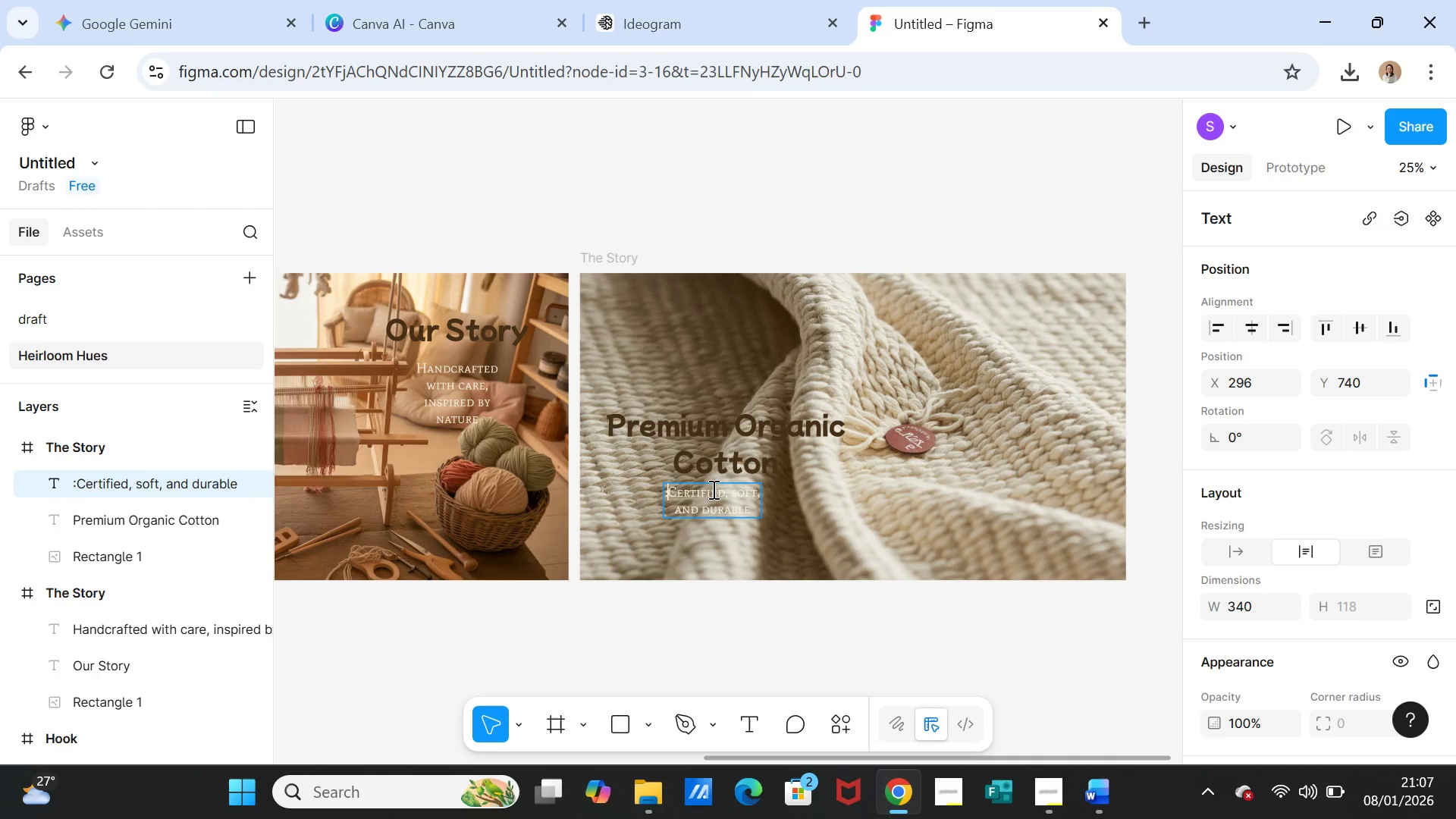 
key(Backspace)
 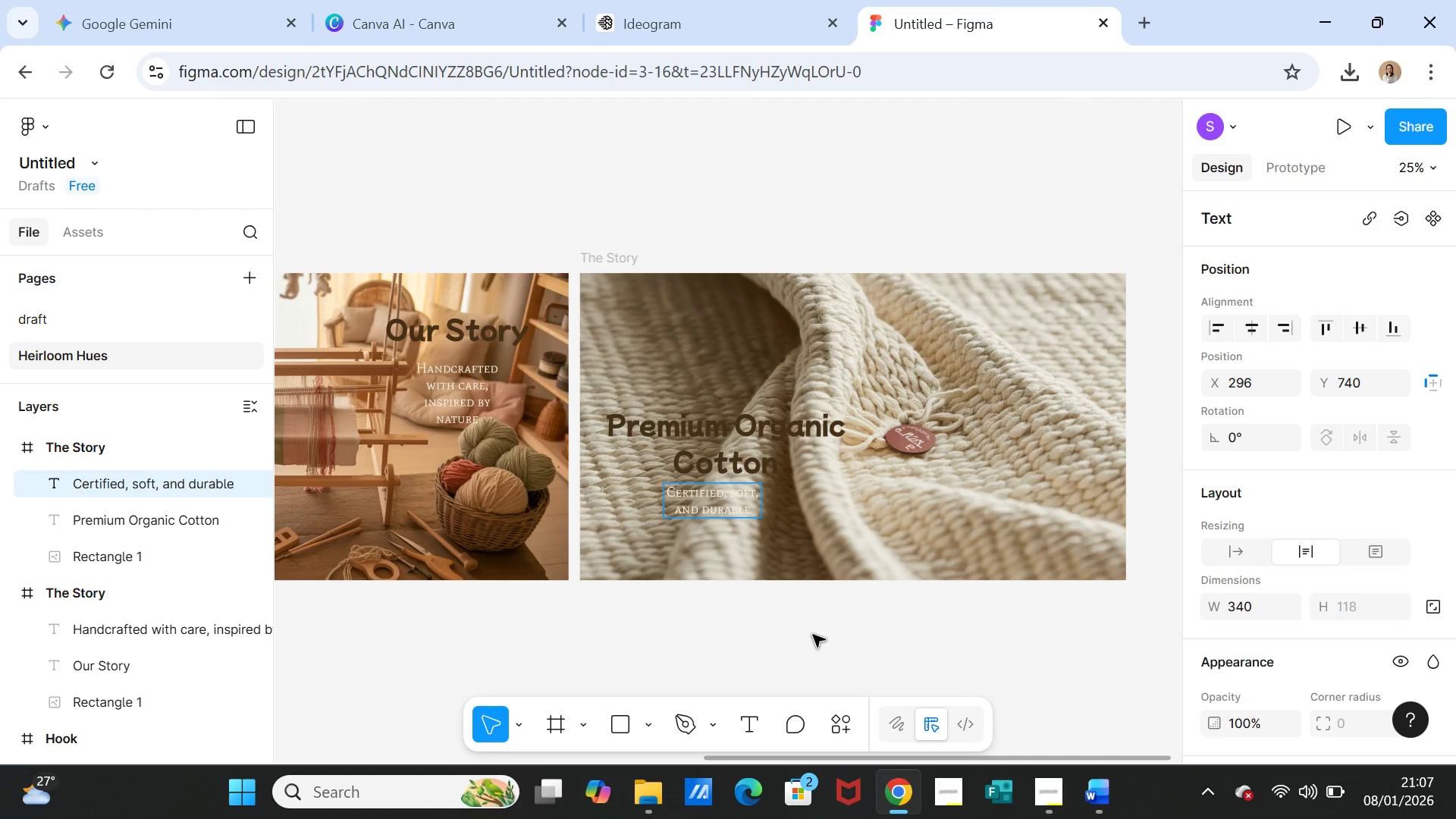 
left_click([813, 650])
 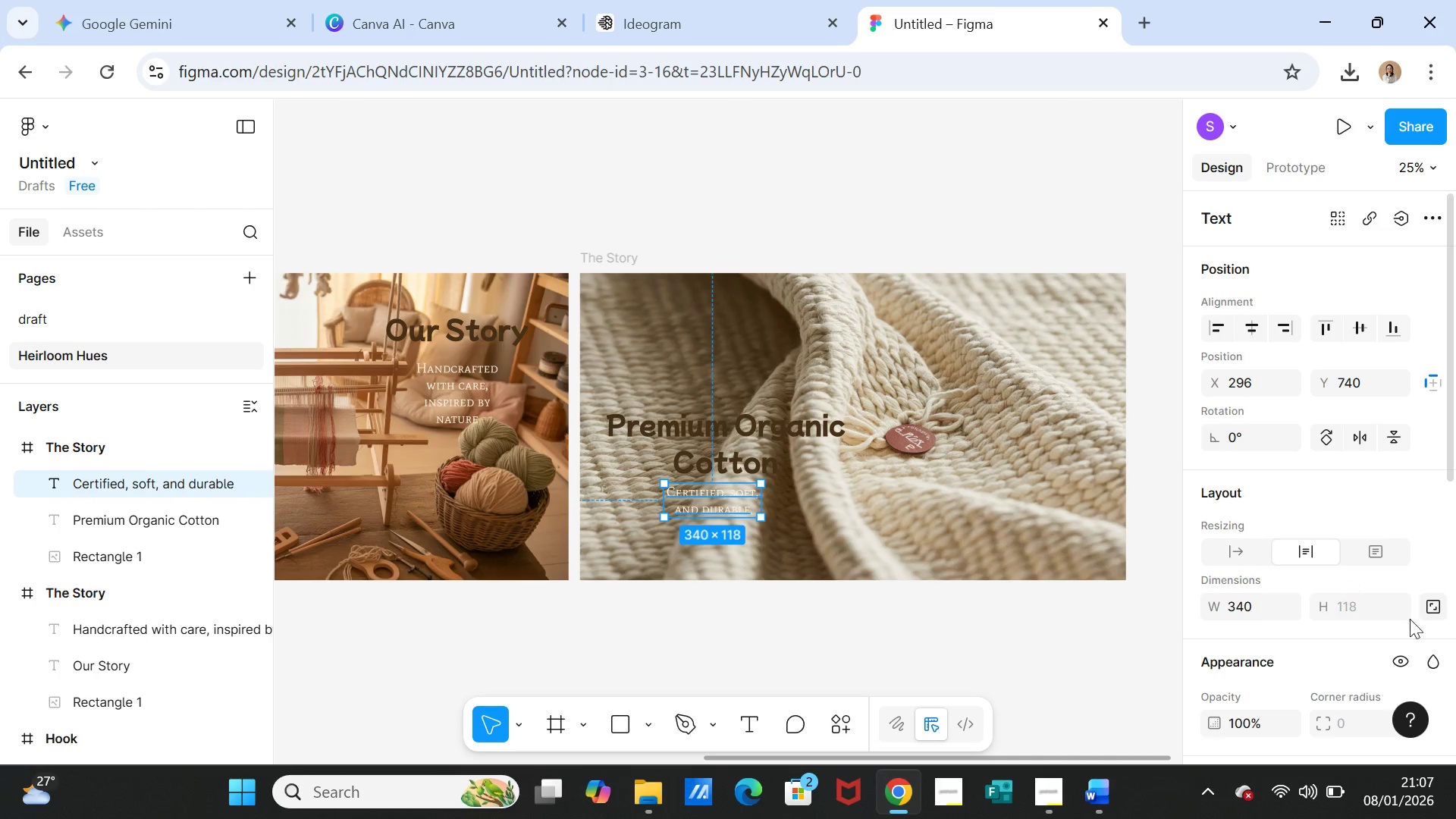 
scroll: coordinate [1337, 615], scroll_direction: down, amount: 3.0
 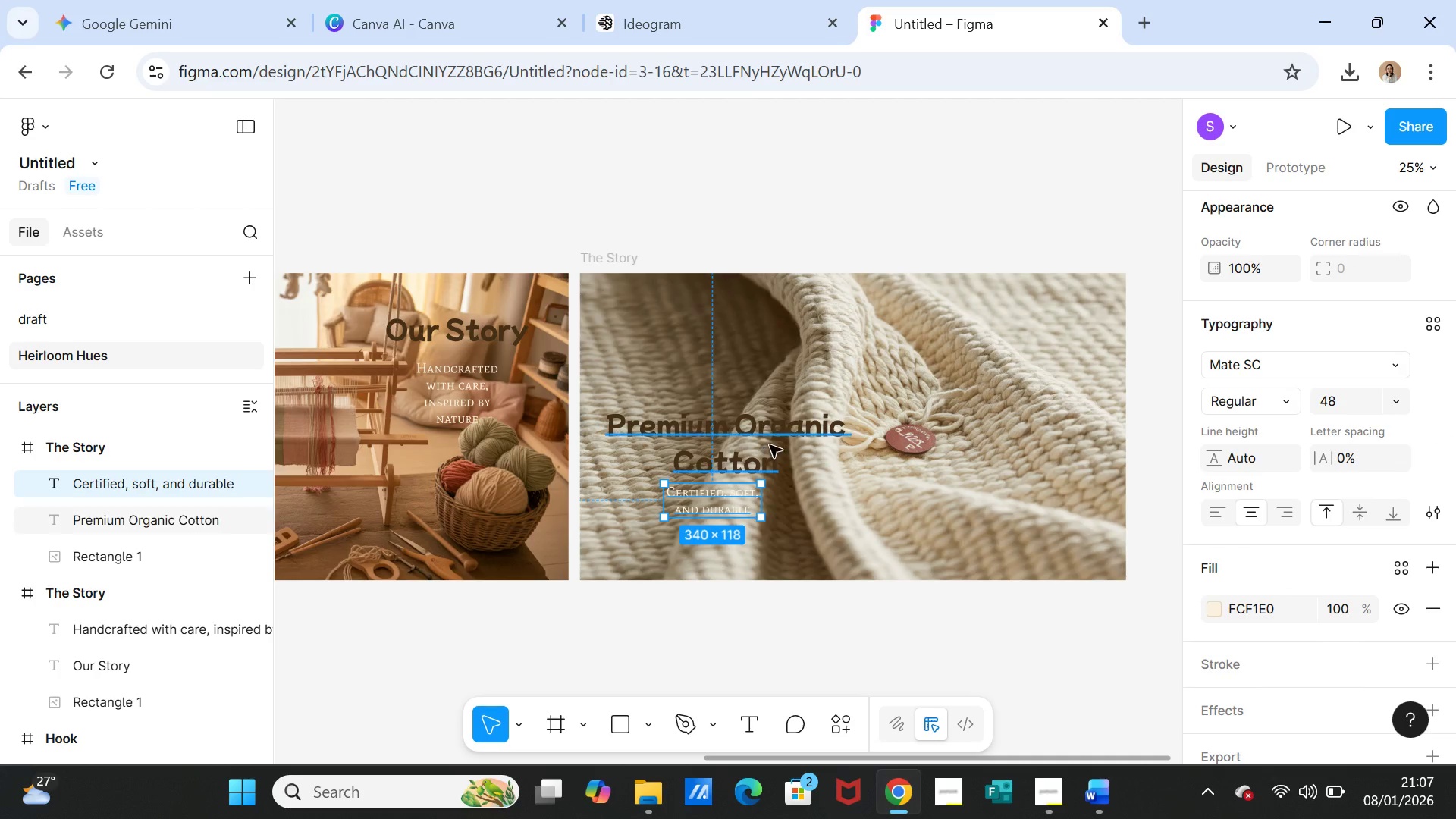 
left_click([770, 444])
 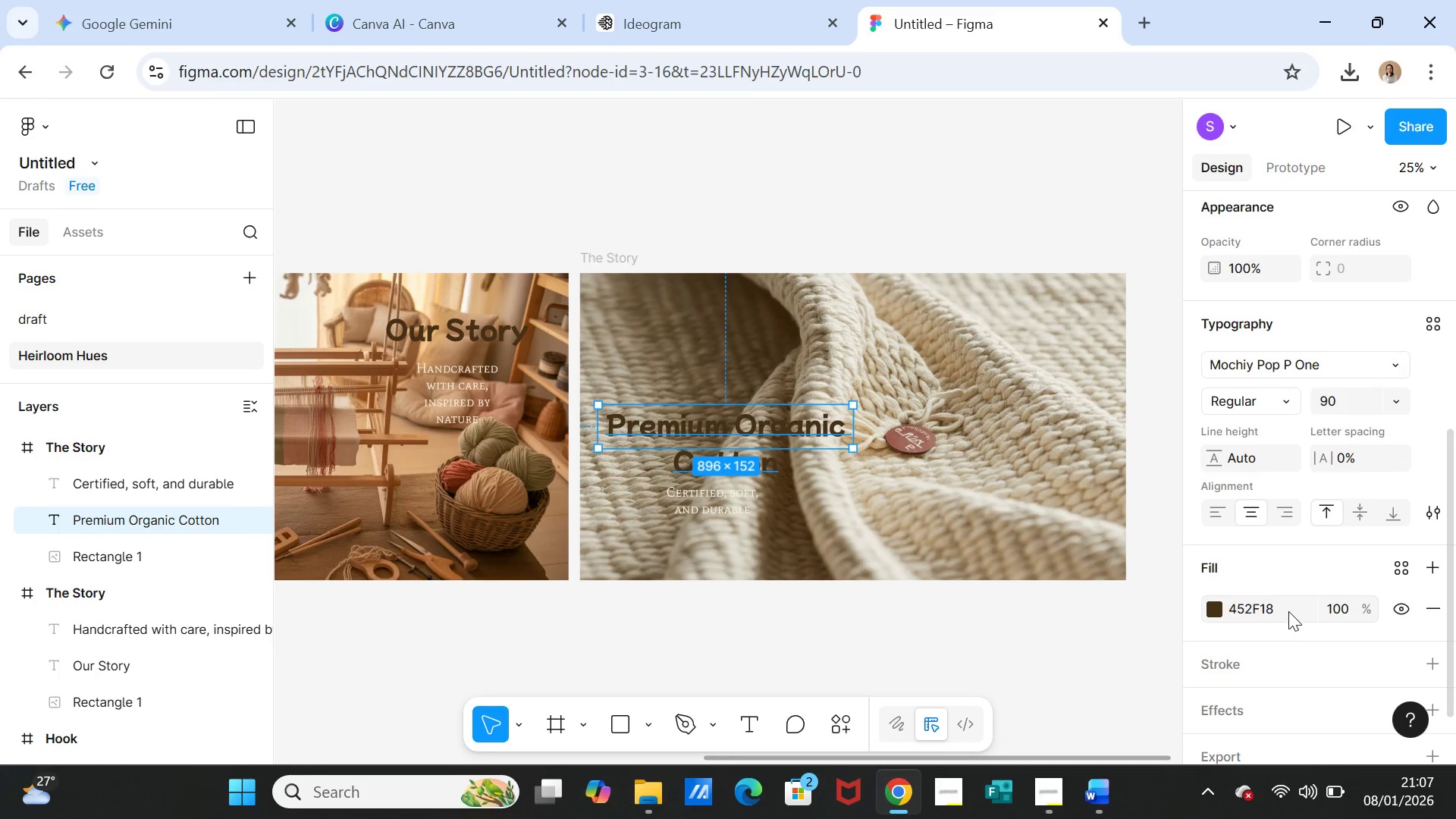 
left_click_drag(start_coordinate=[1287, 610], to_coordinate=[1232, 607])
 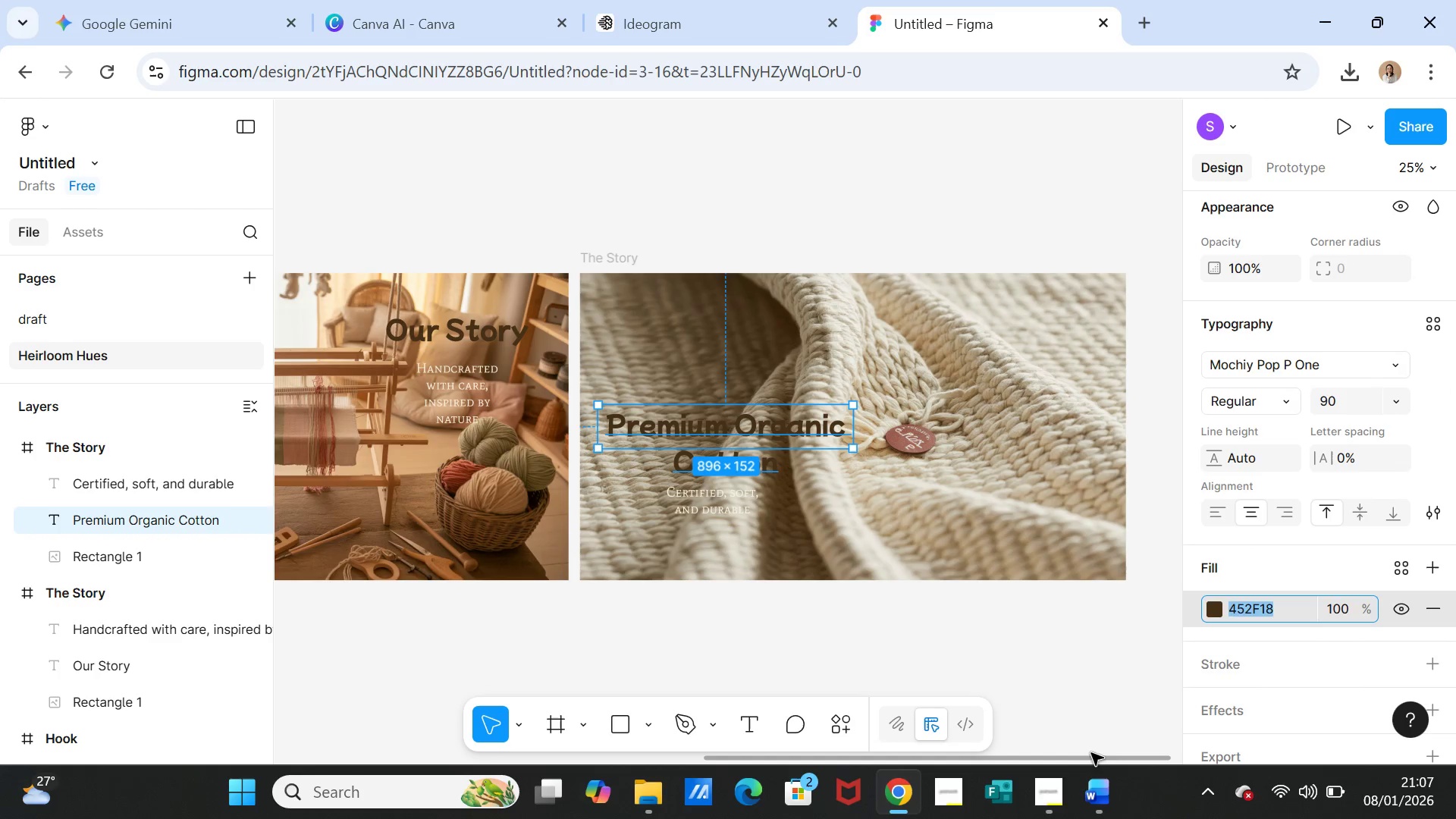 
left_click_drag(start_coordinate=[1090, 763], to_coordinate=[809, 749])
 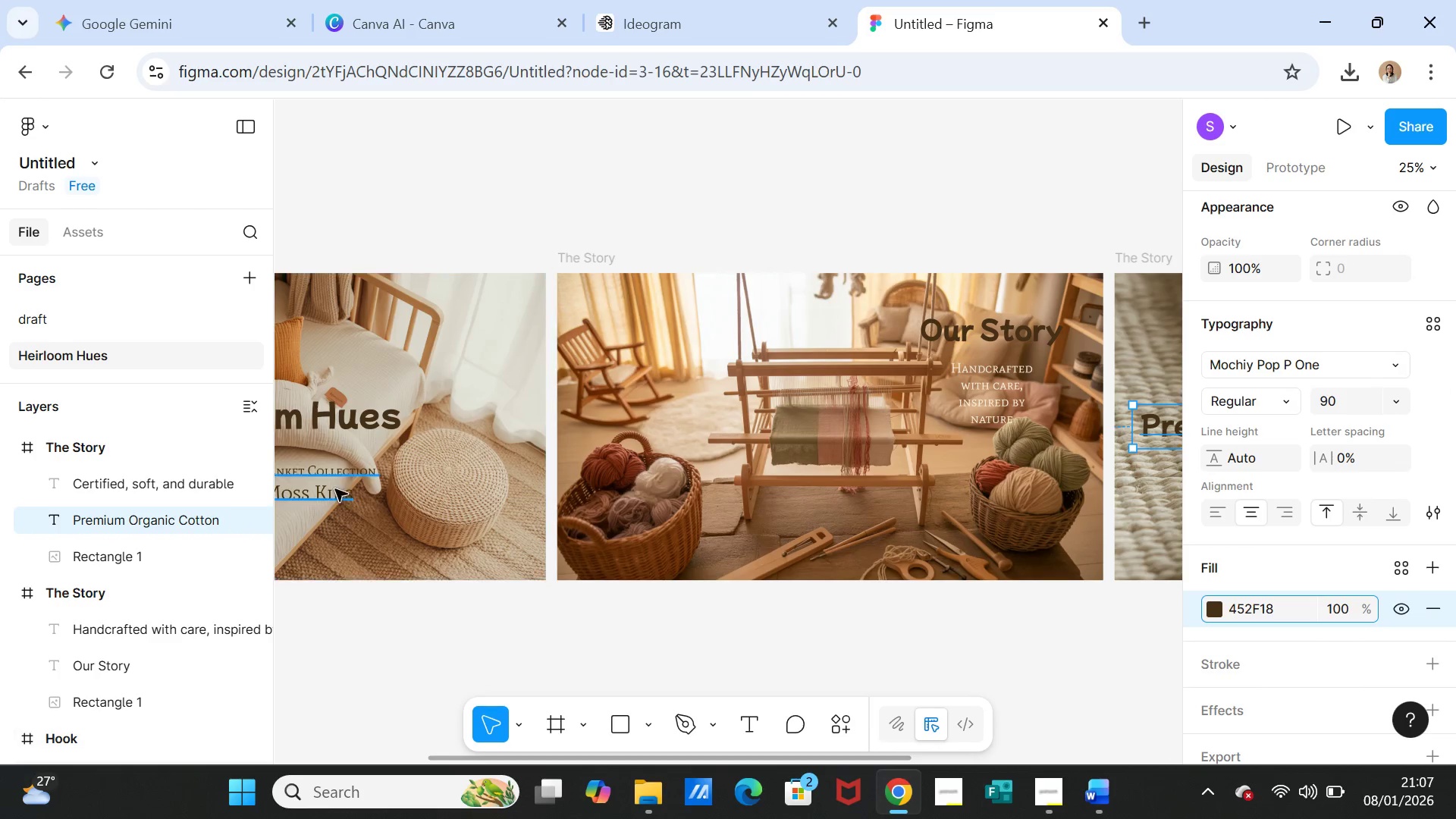 
left_click([334, 488])
 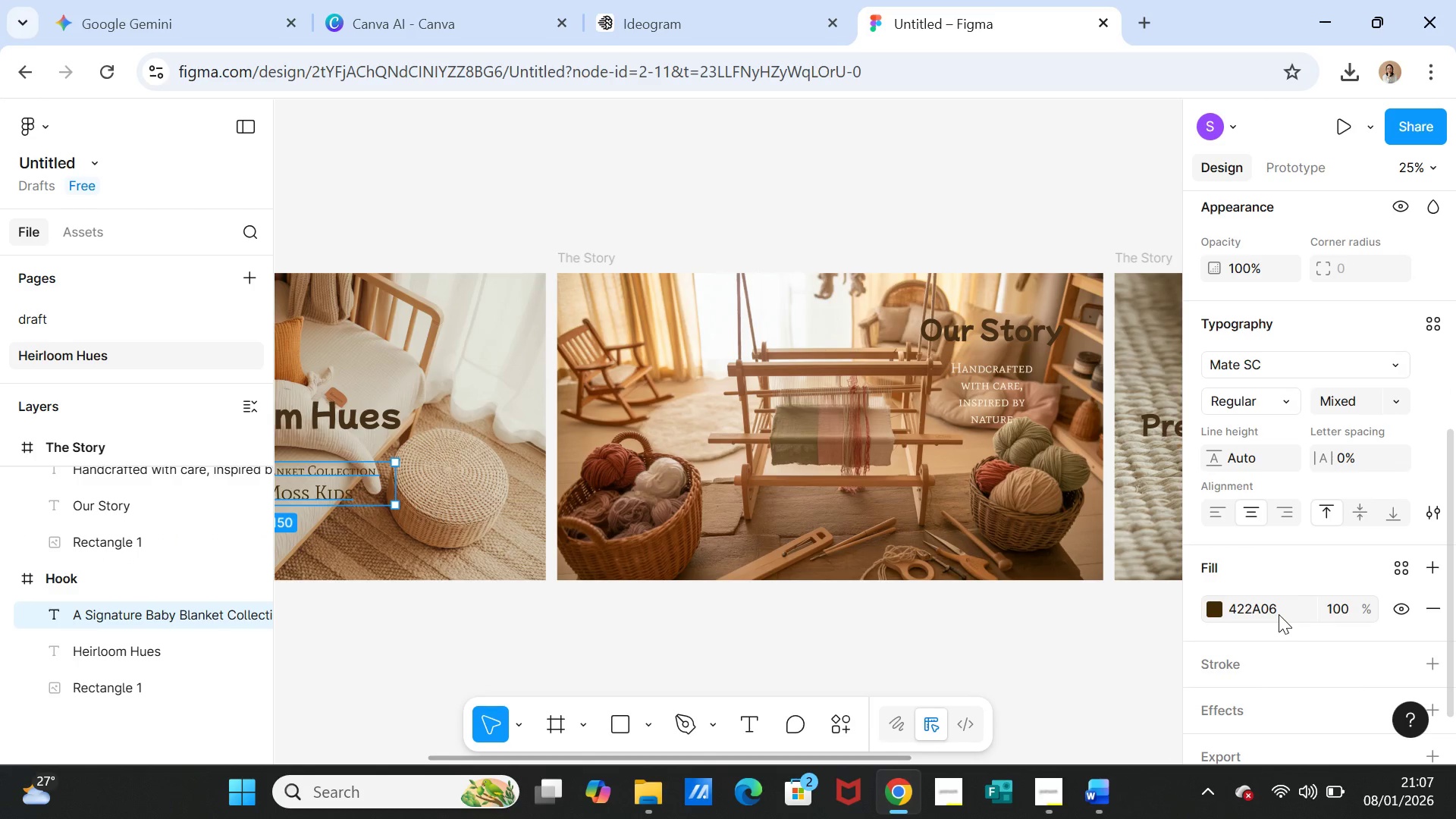 
left_click_drag(start_coordinate=[1280, 610], to_coordinate=[1228, 609])
 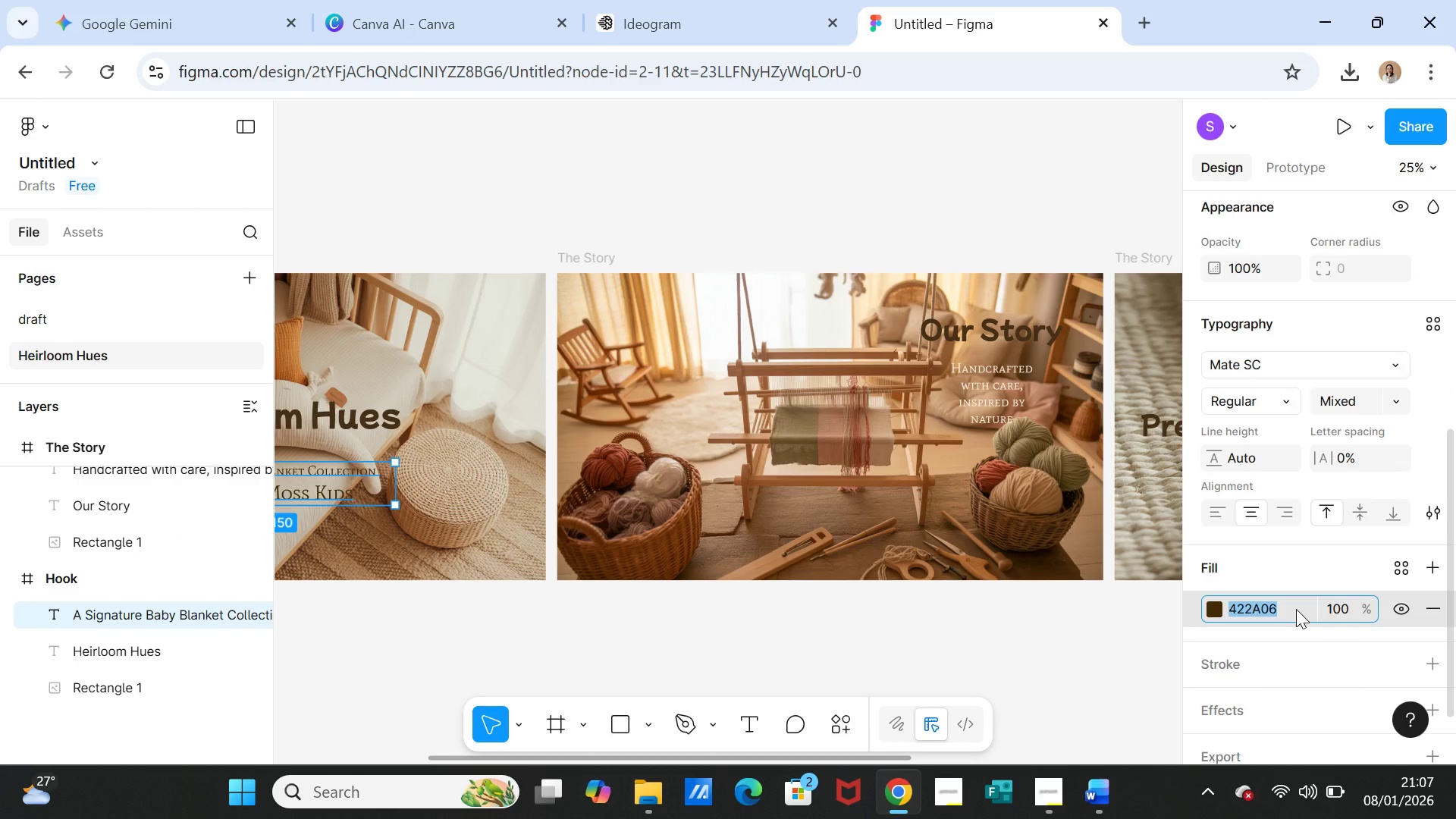 
key(Control+C)
 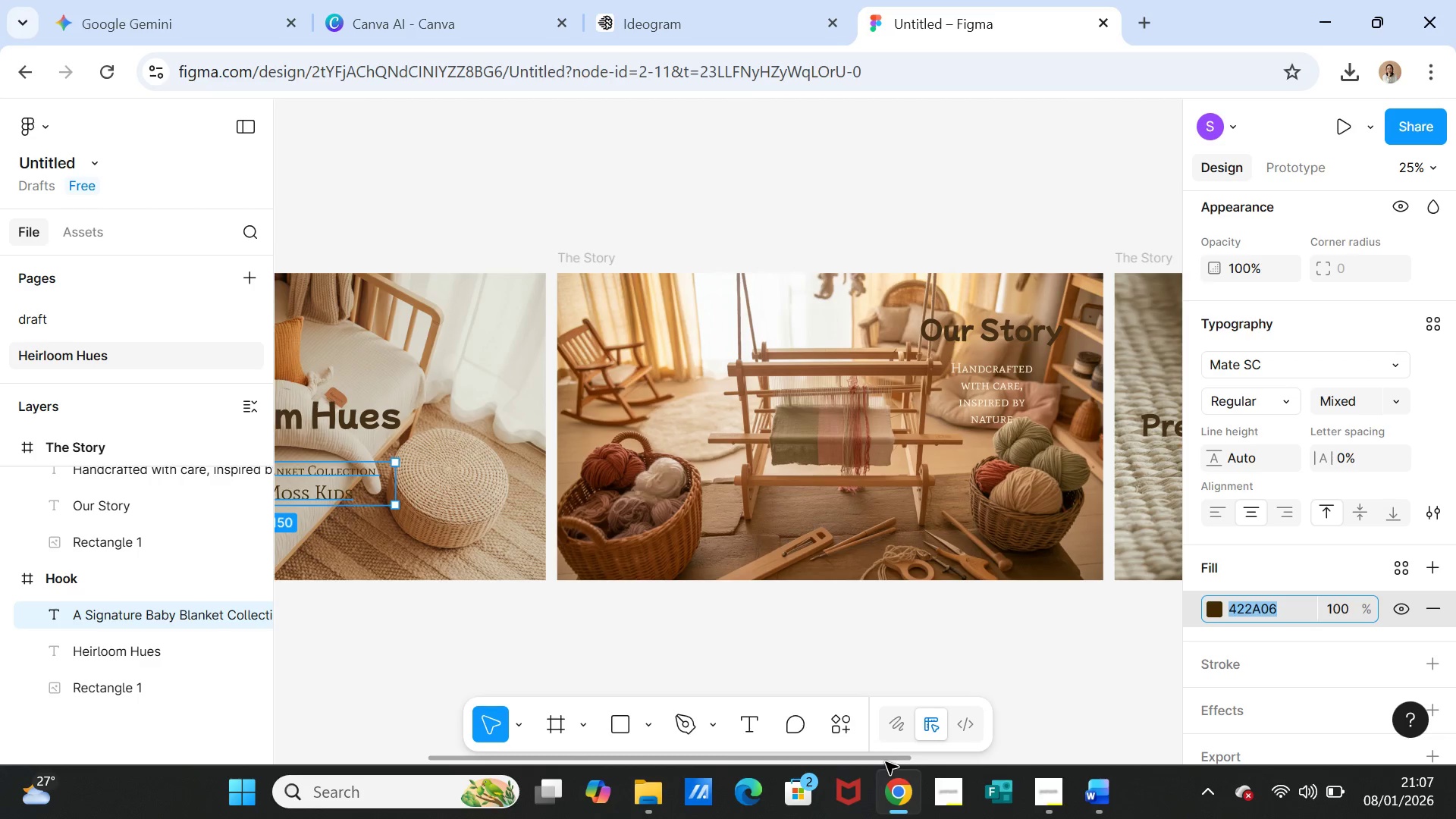 
left_click_drag(start_coordinate=[885, 761], to_coordinate=[1147, 756])
 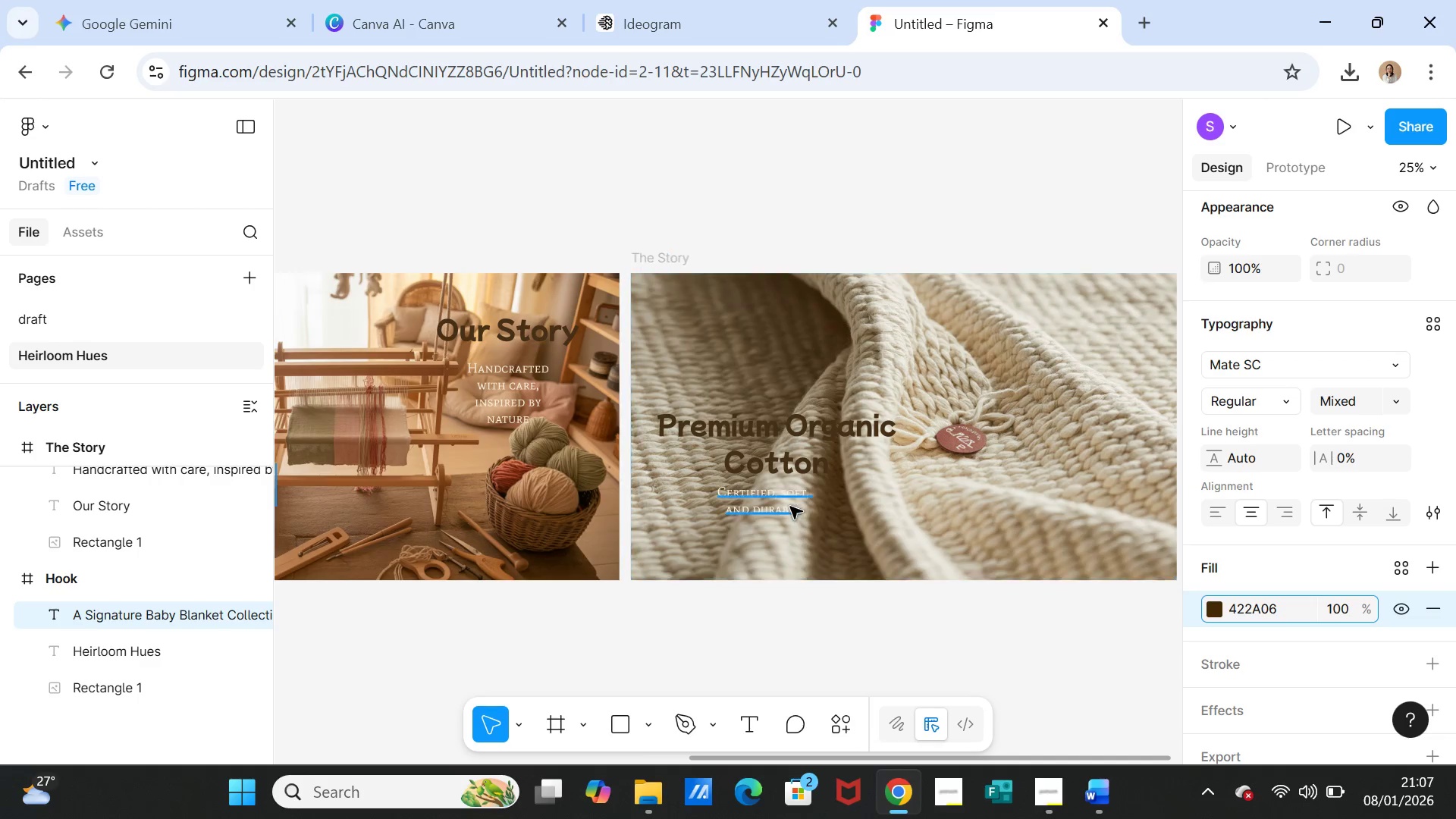 
left_click([790, 507])
 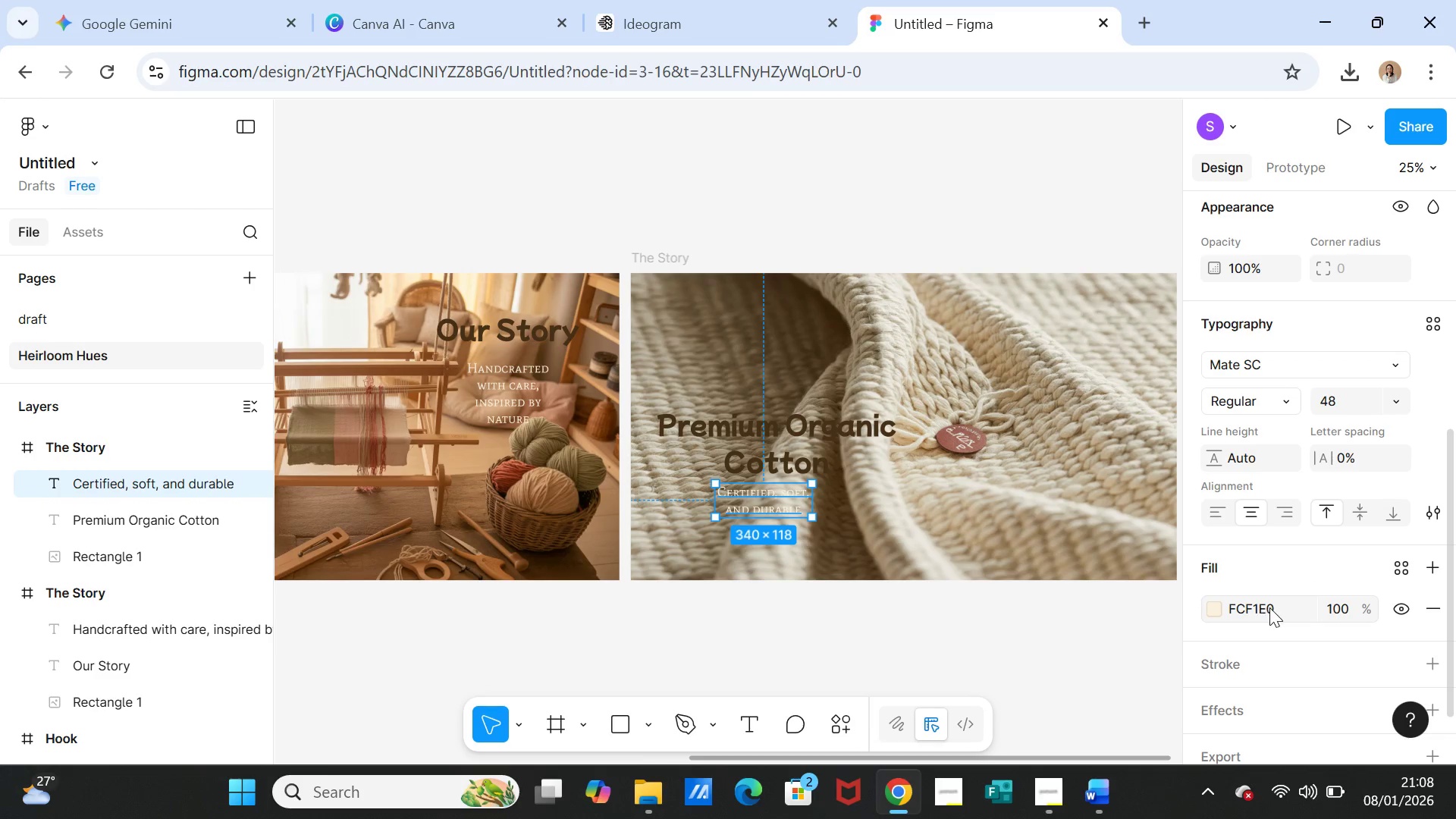 
double_click([1270, 607])
 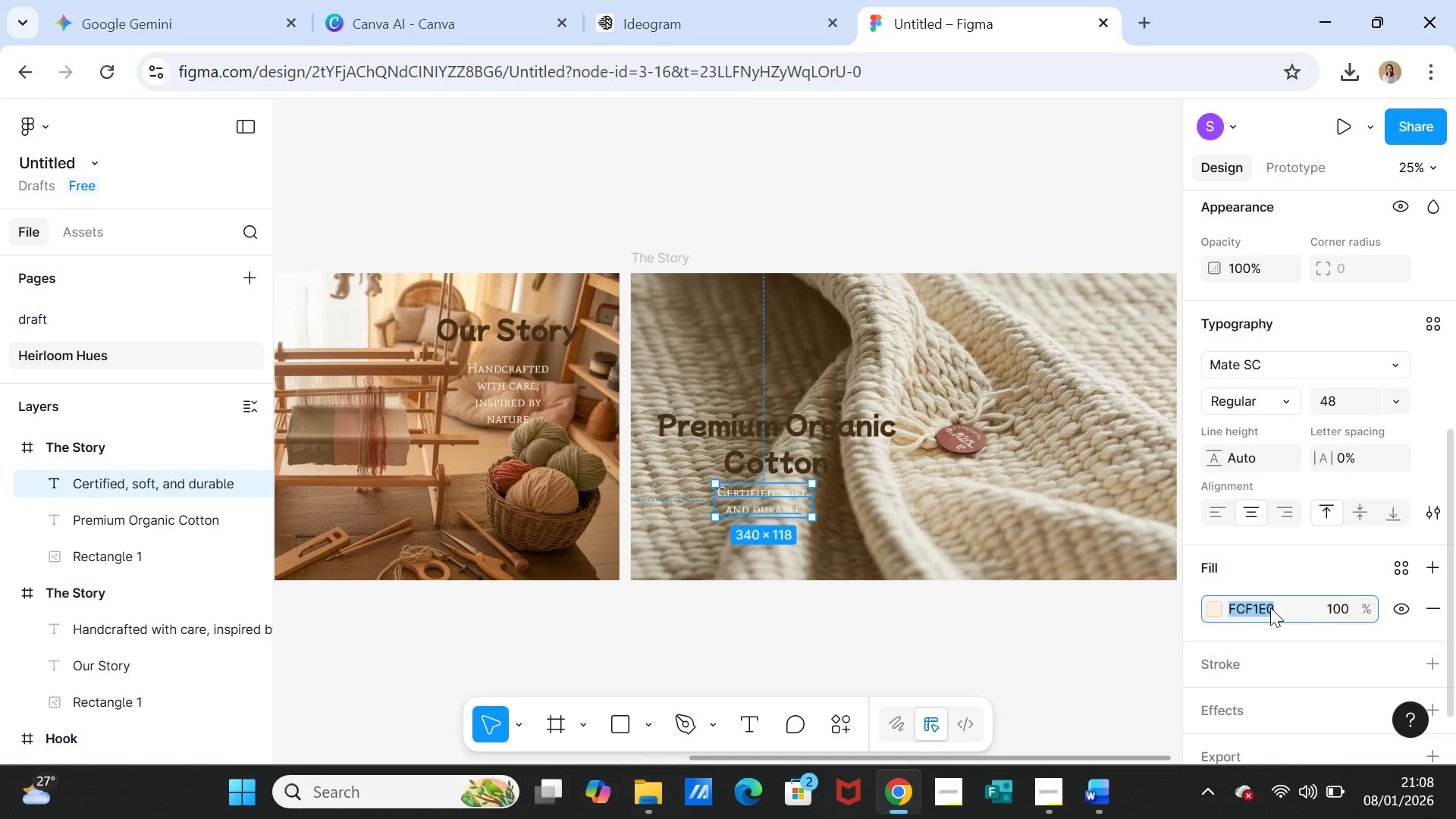 
key(Control+V)
 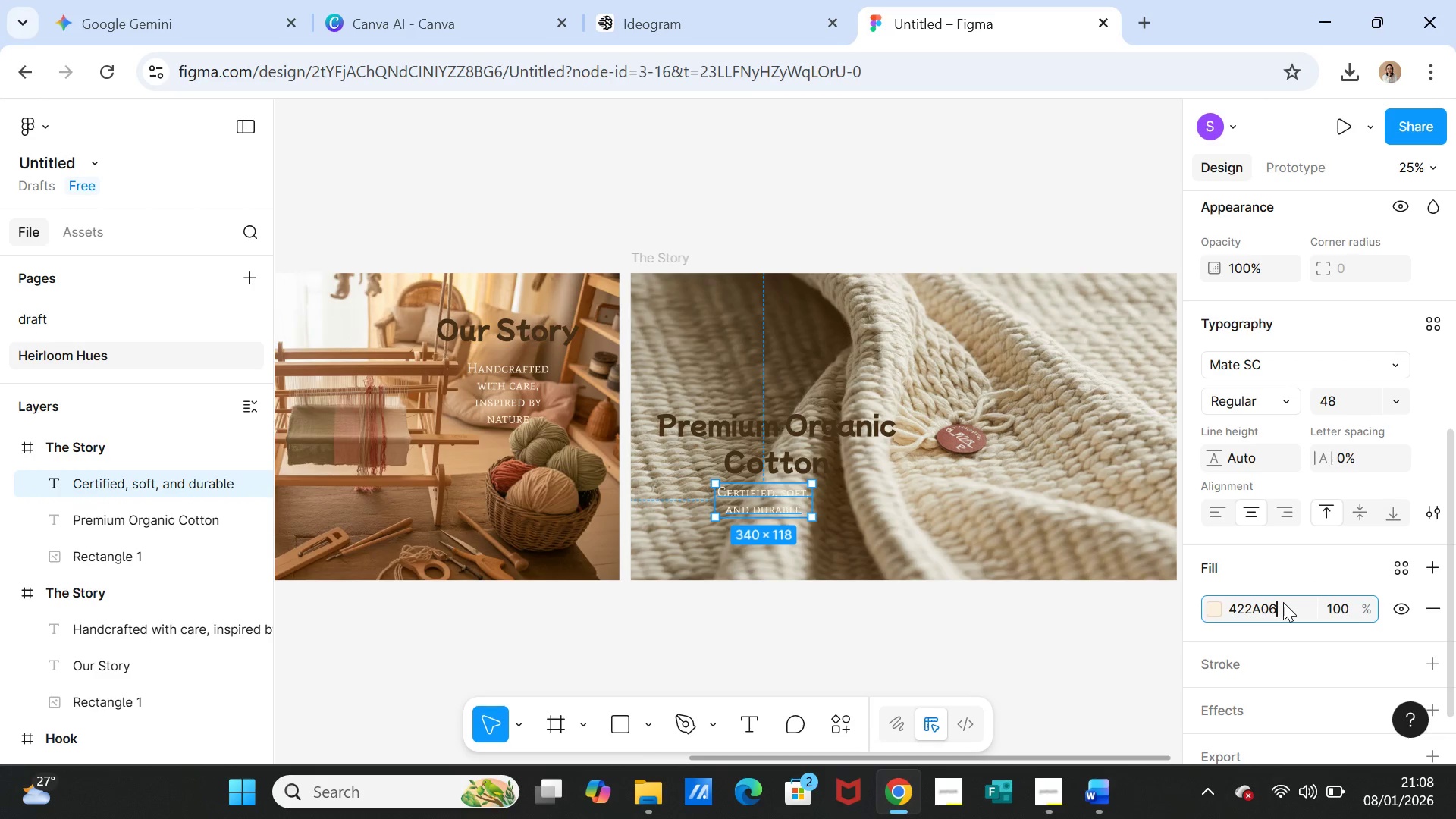 
key(Enter)
 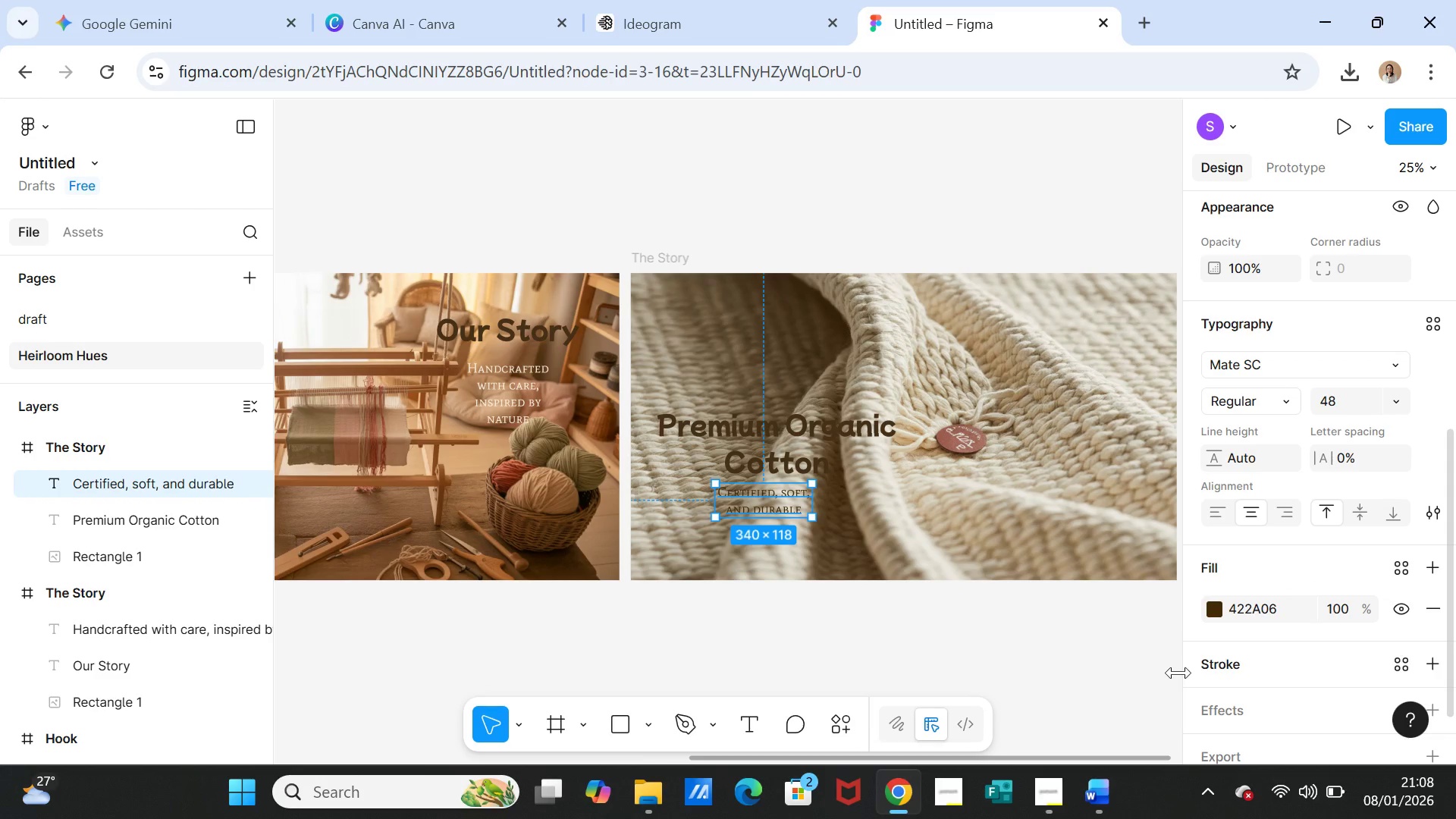 
left_click([1118, 652])
 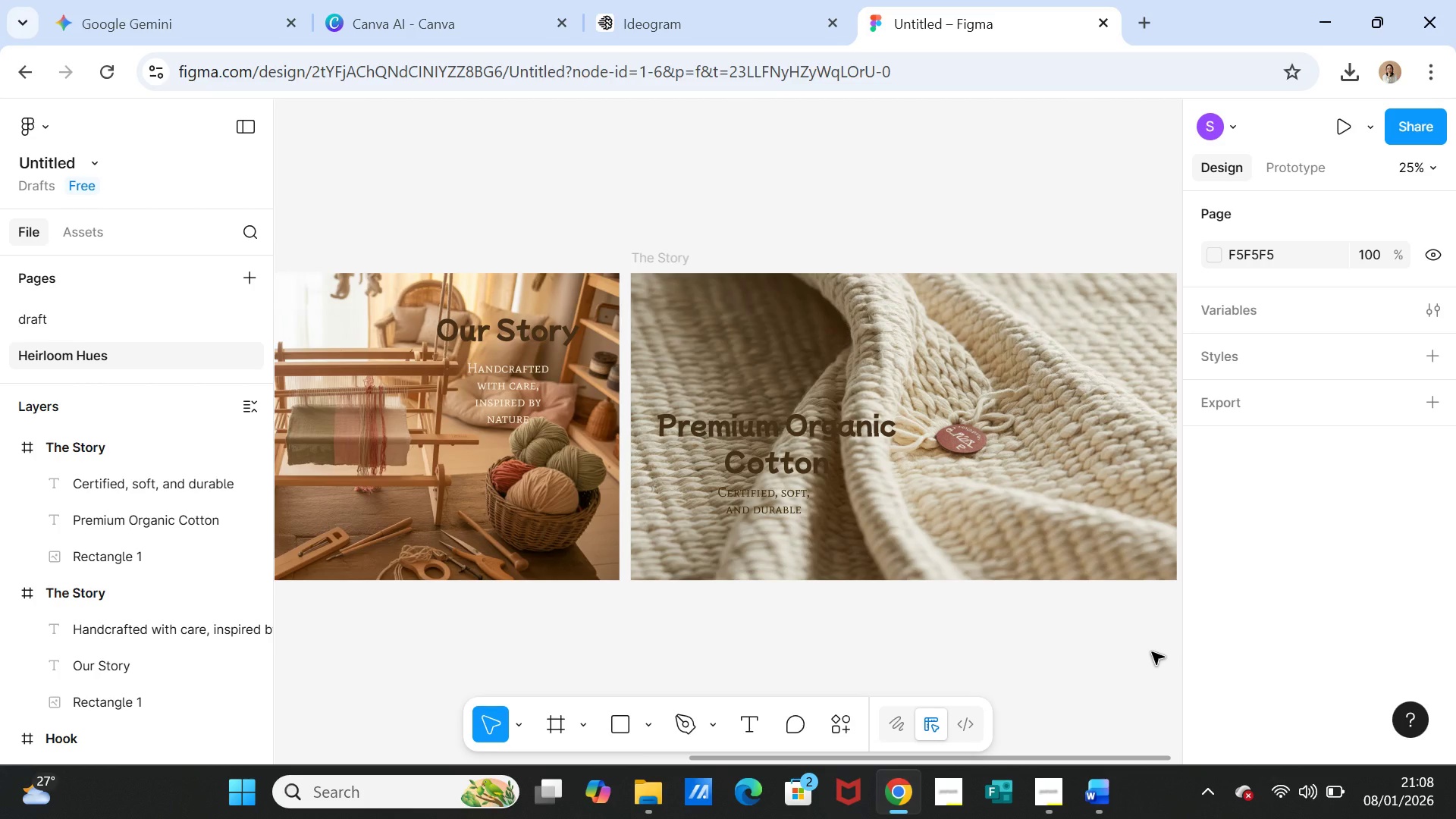 
wait(7.77)
 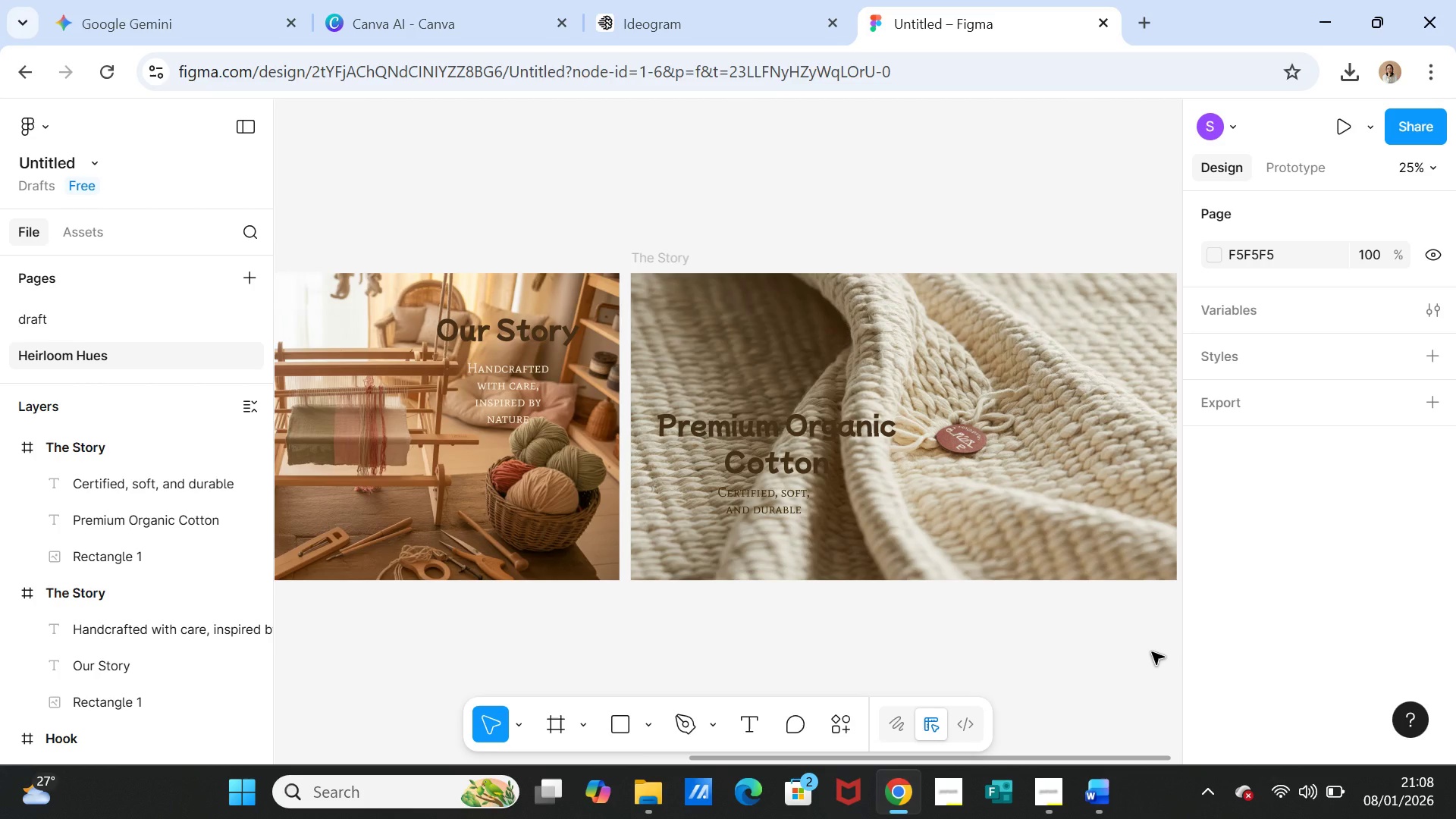 
left_click([799, 450])
 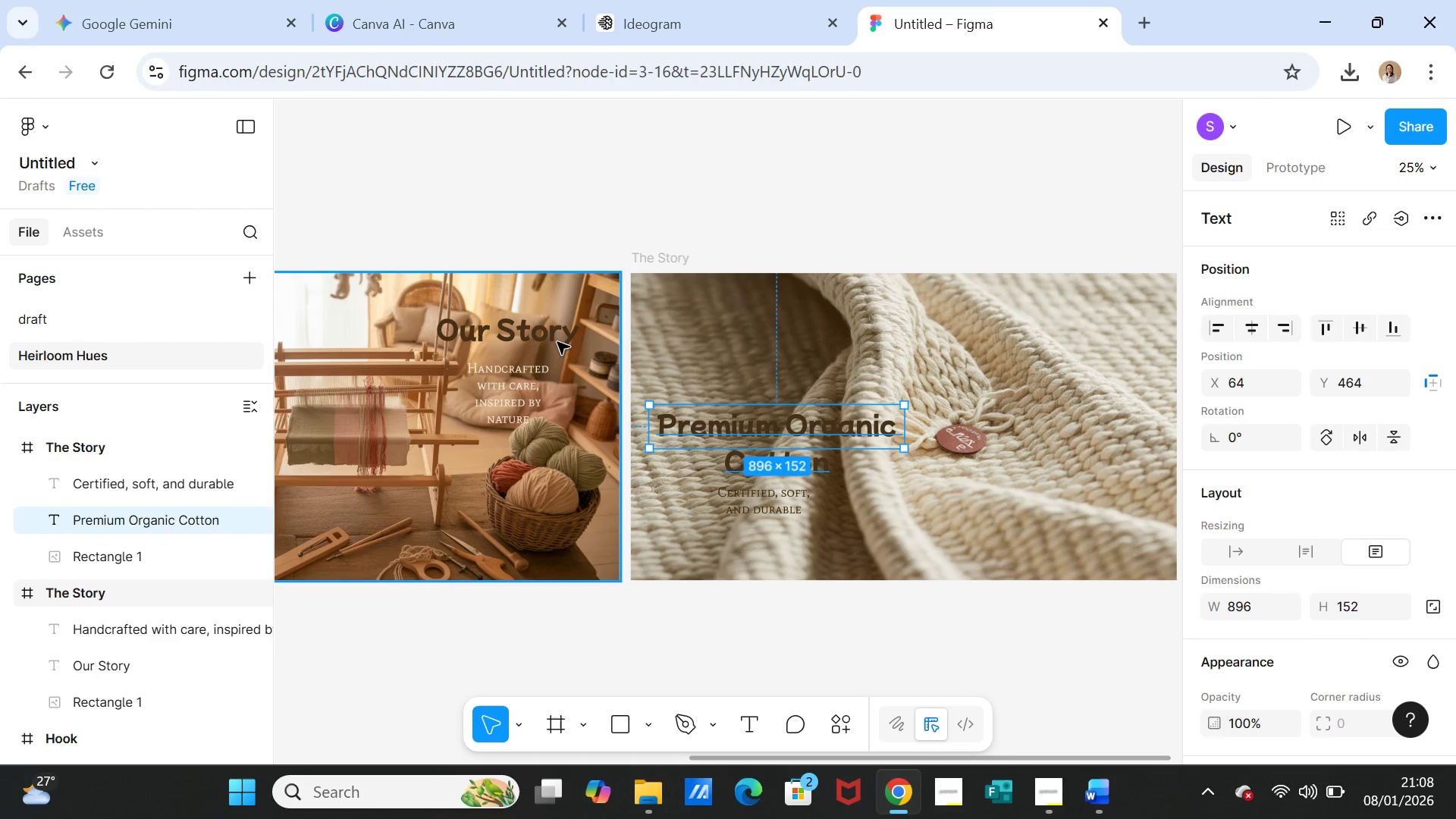 
left_click([541, 336])
 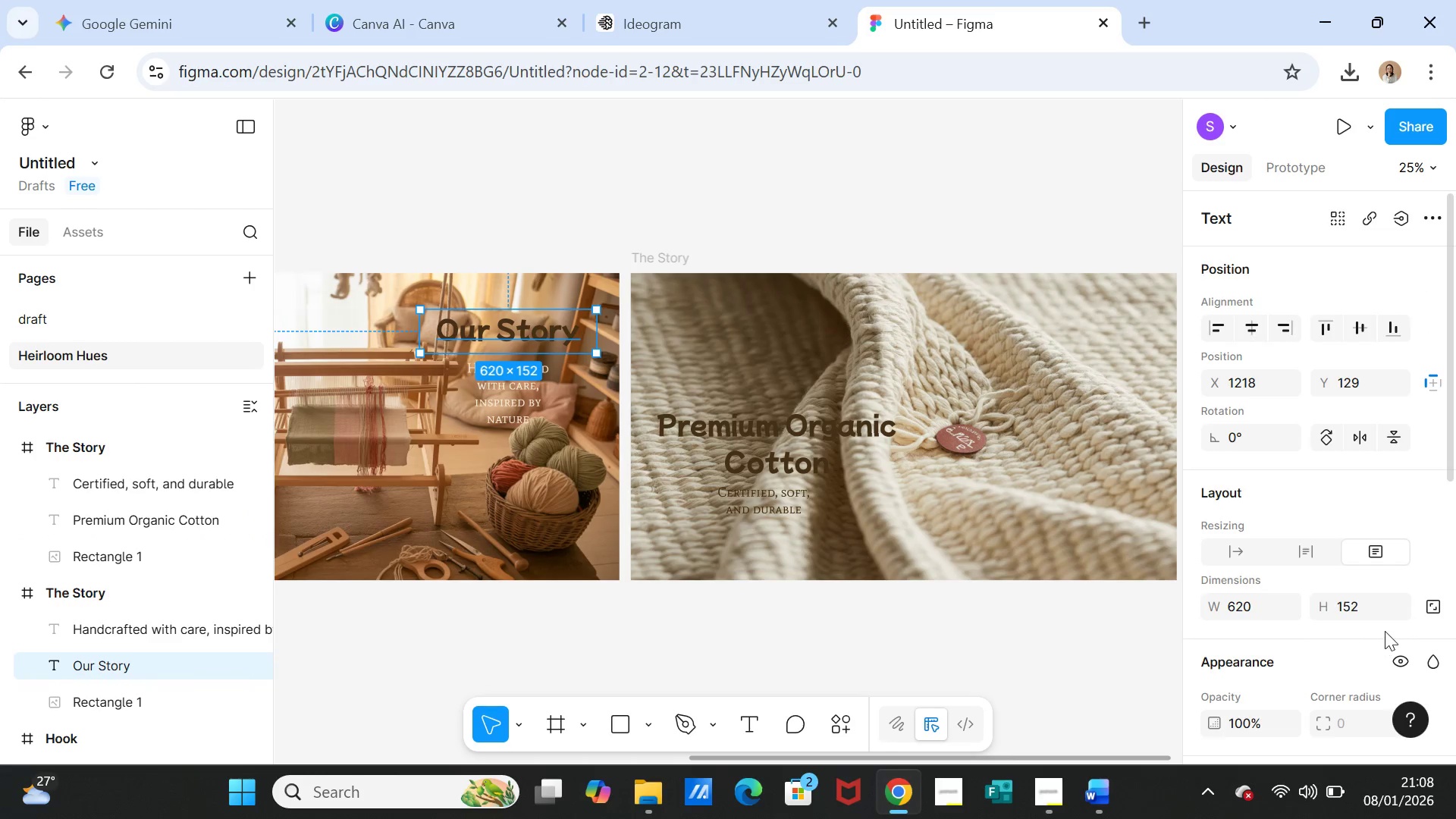 
scroll: coordinate [1385, 628], scroll_direction: down, amount: 2.0
 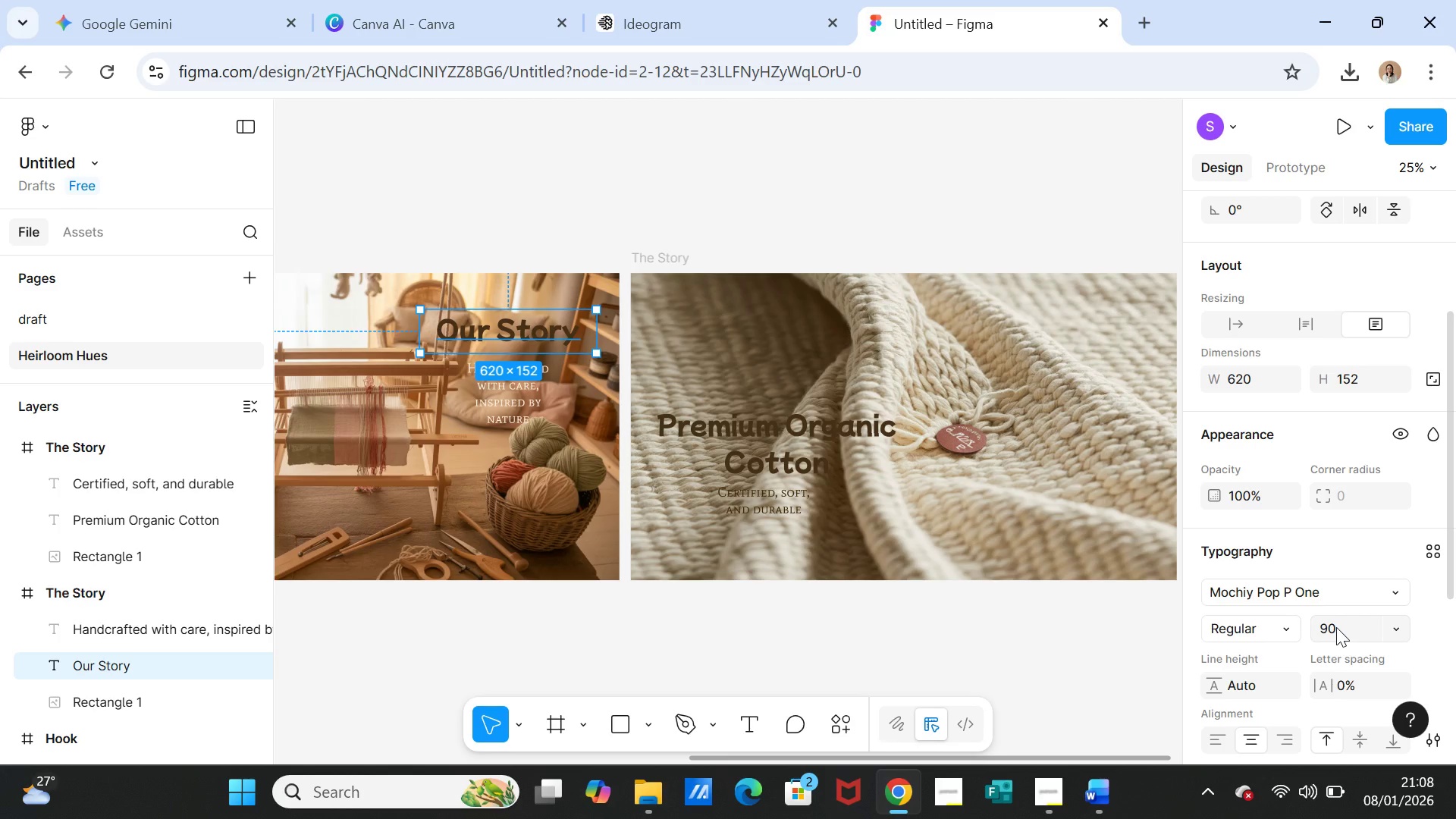 
left_click([1336, 627])
 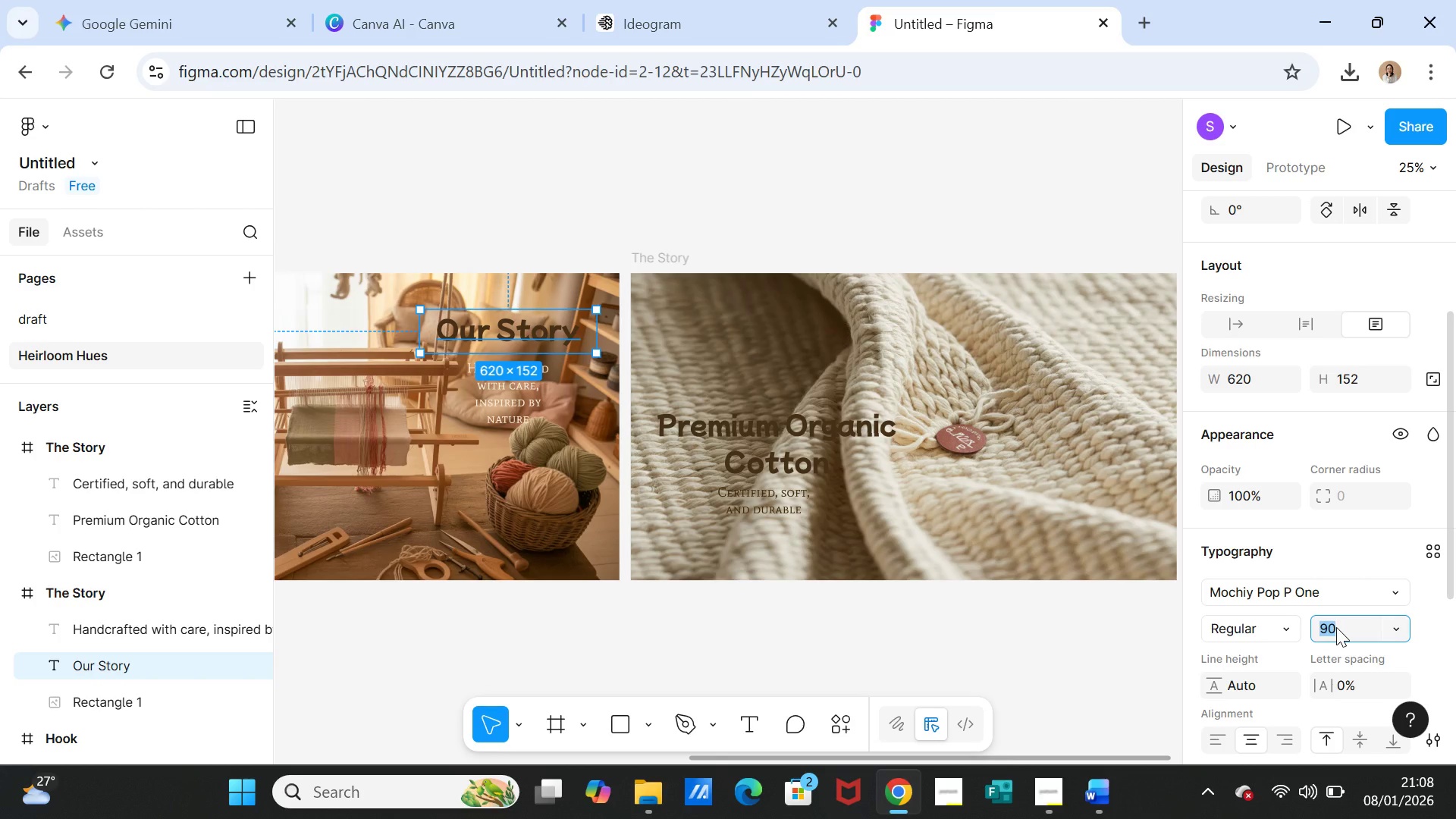 
type(80)
 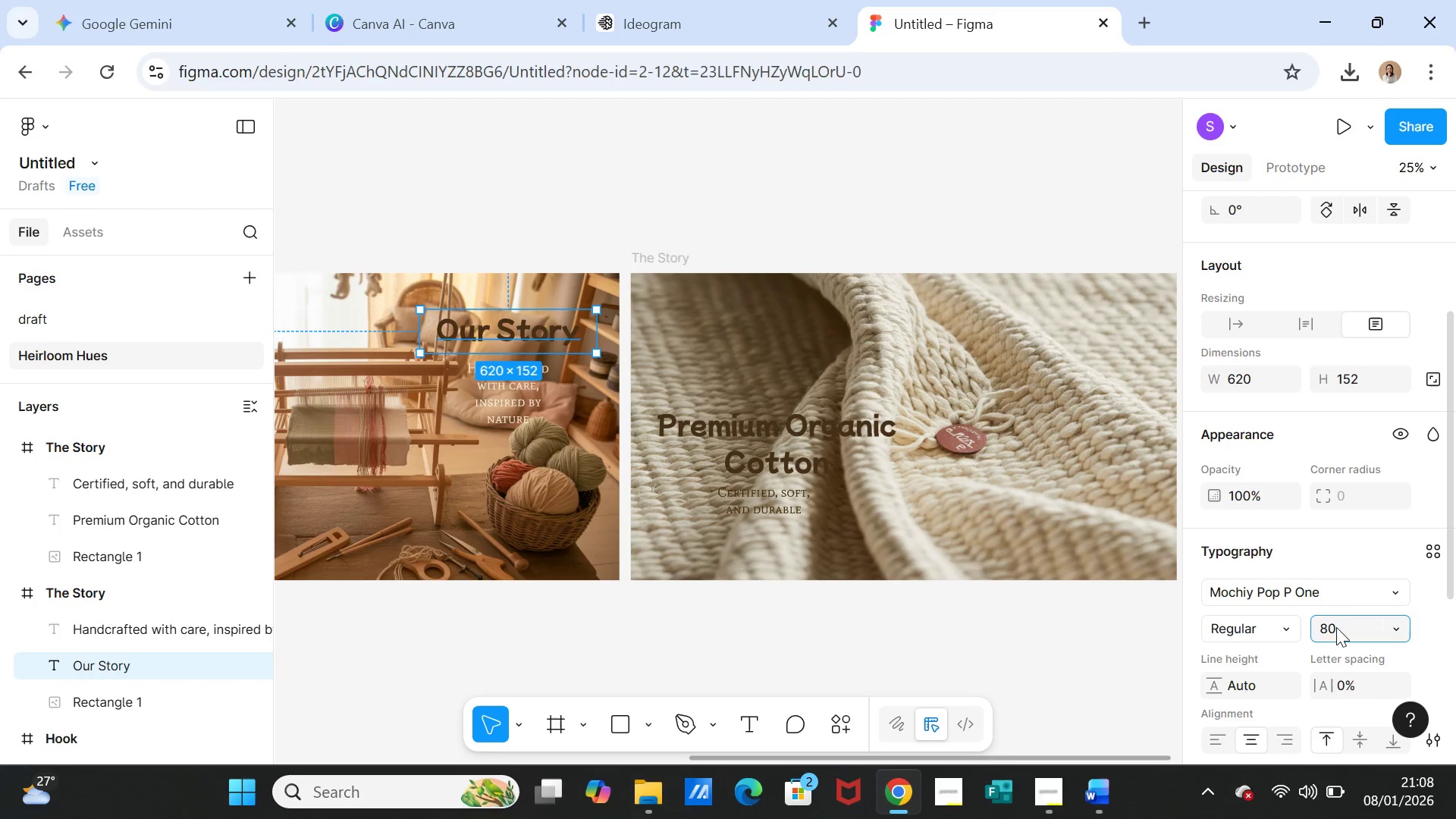 
key(Enter)
 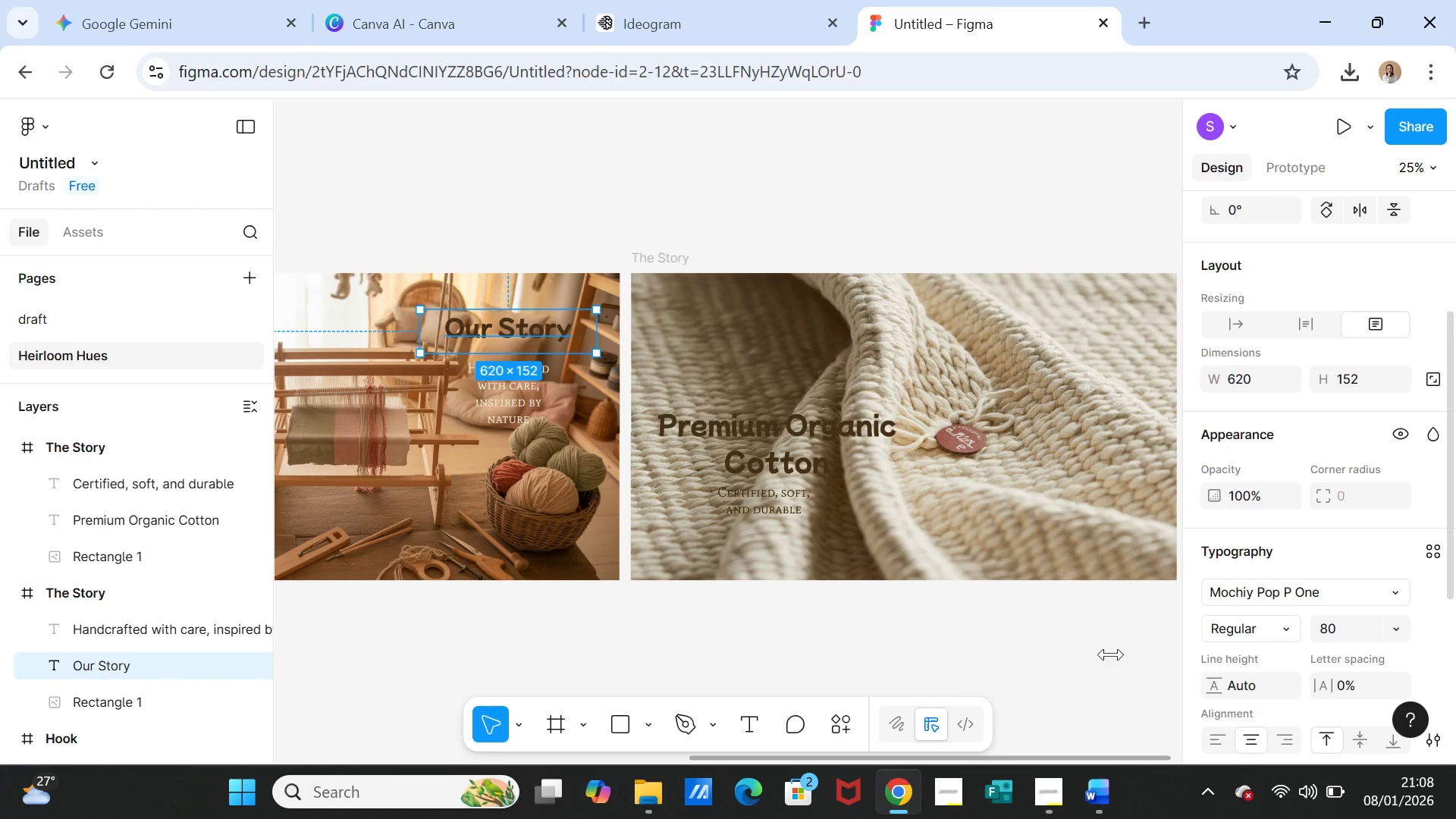 
left_click([1006, 654])
 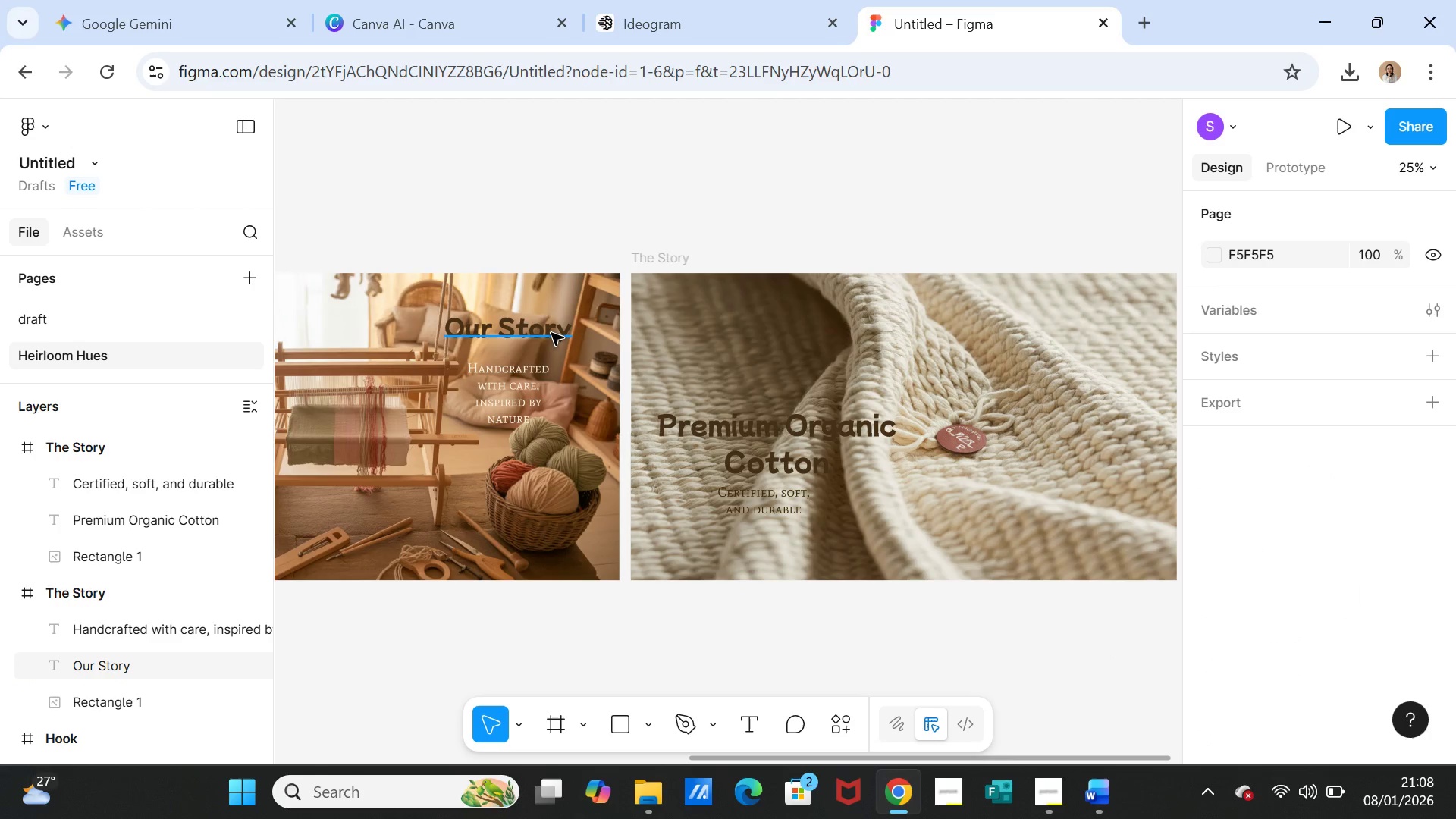 
left_click_drag(start_coordinate=[551, 333], to_coordinate=[560, 347])
 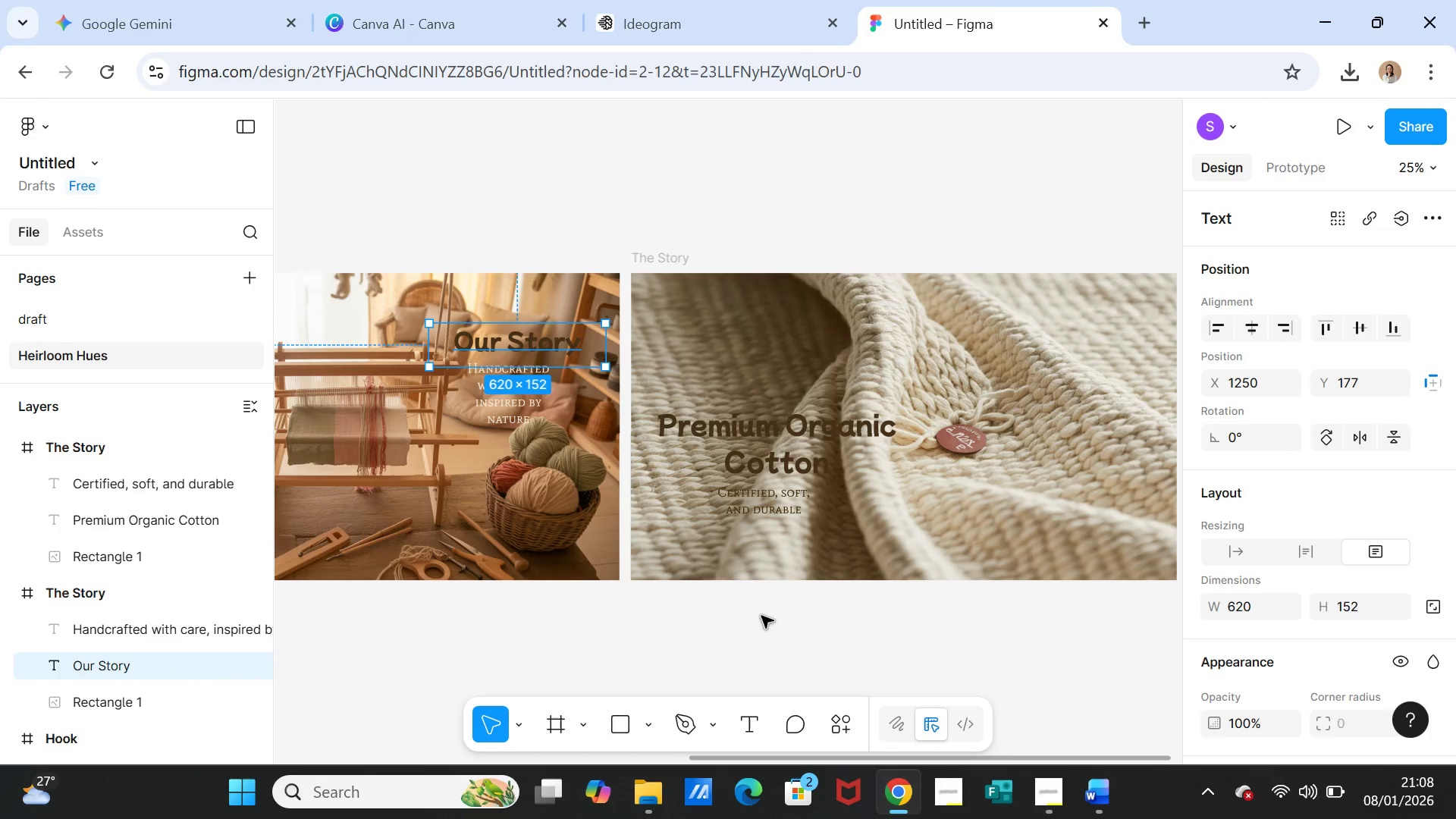 
left_click([761, 616])
 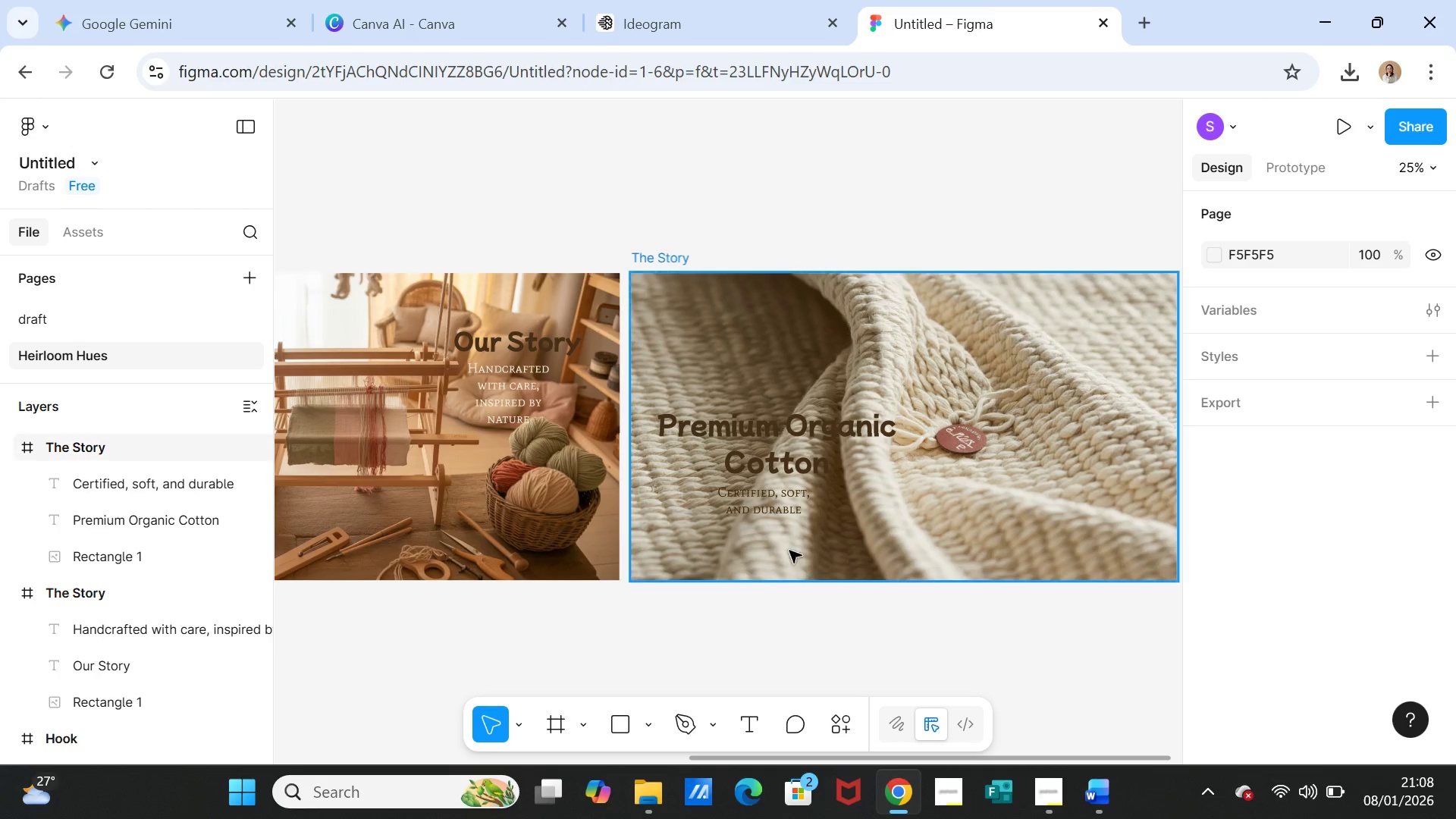 
left_click([766, 450])
 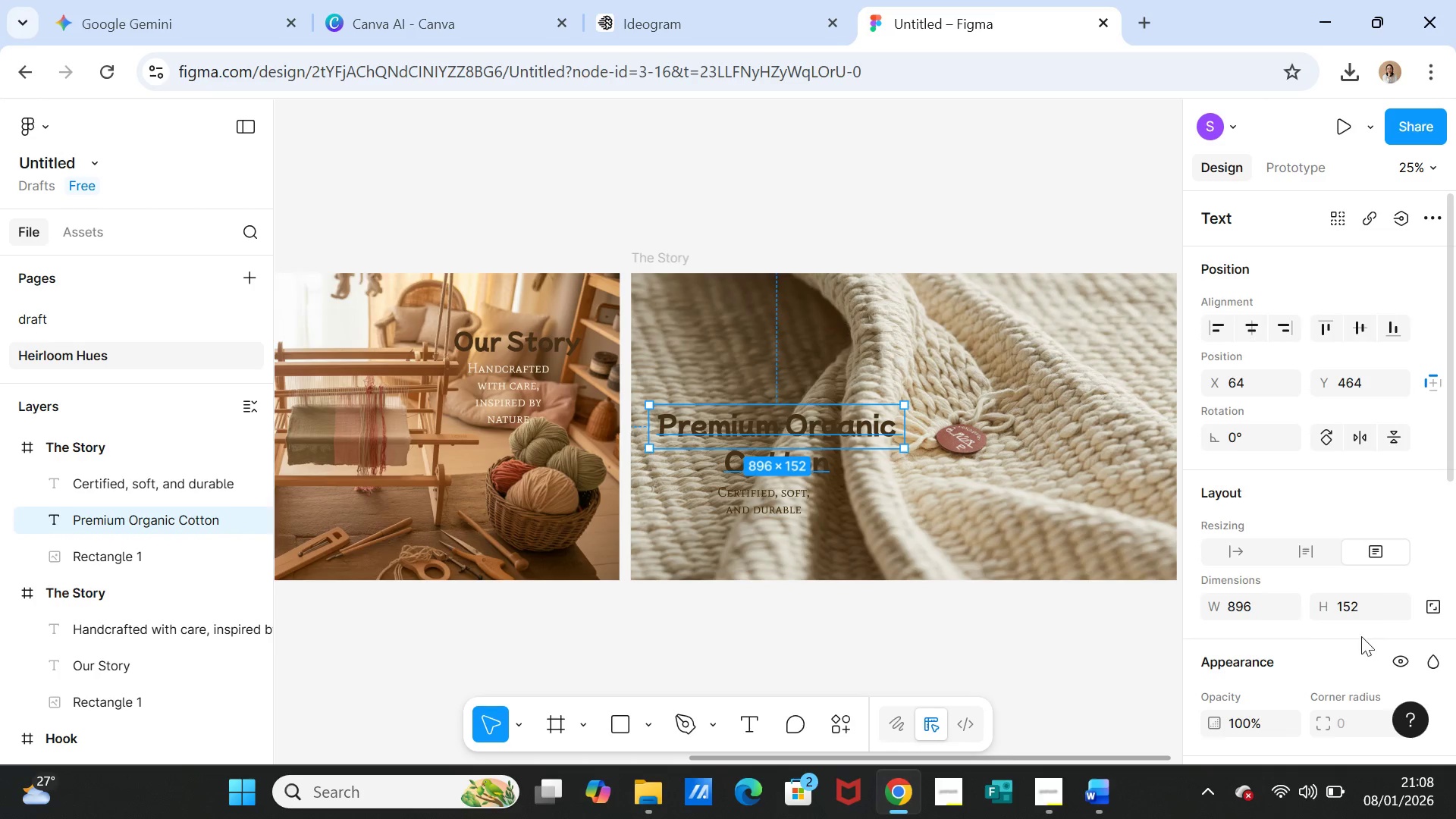 
scroll: coordinate [1358, 628], scroll_direction: down, amount: 3.0
 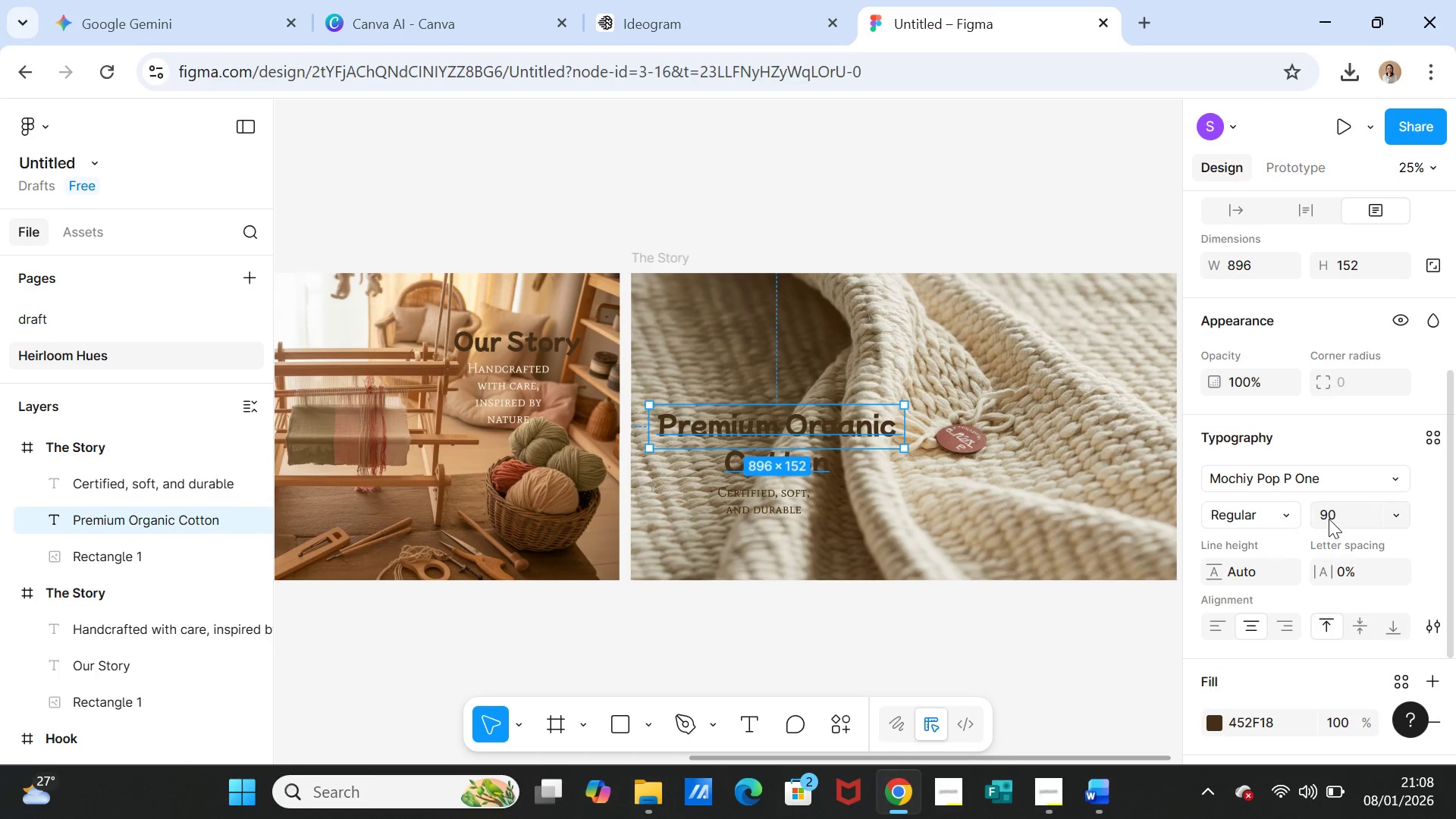 
left_click([1329, 518])
 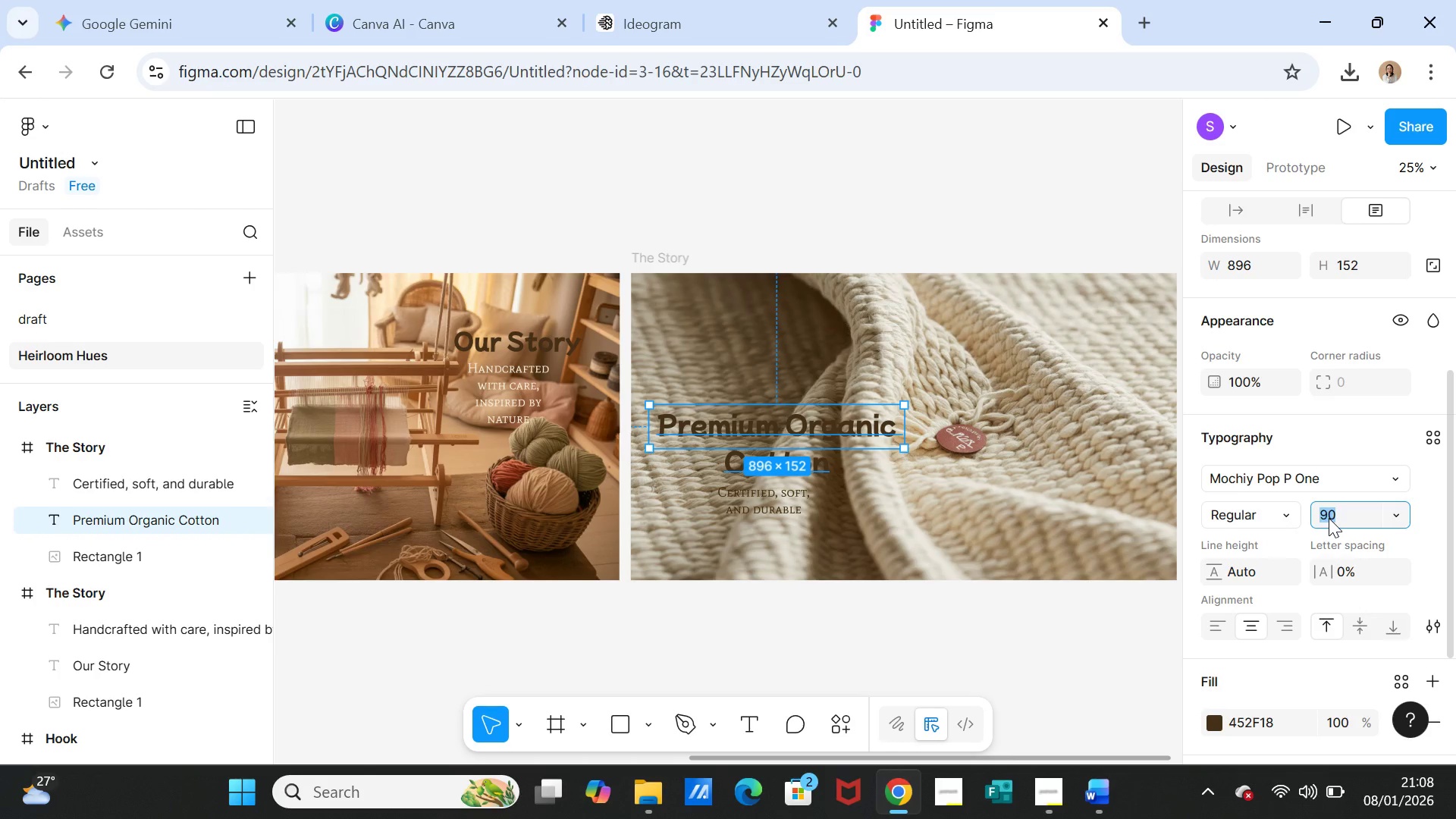 
type(80)
 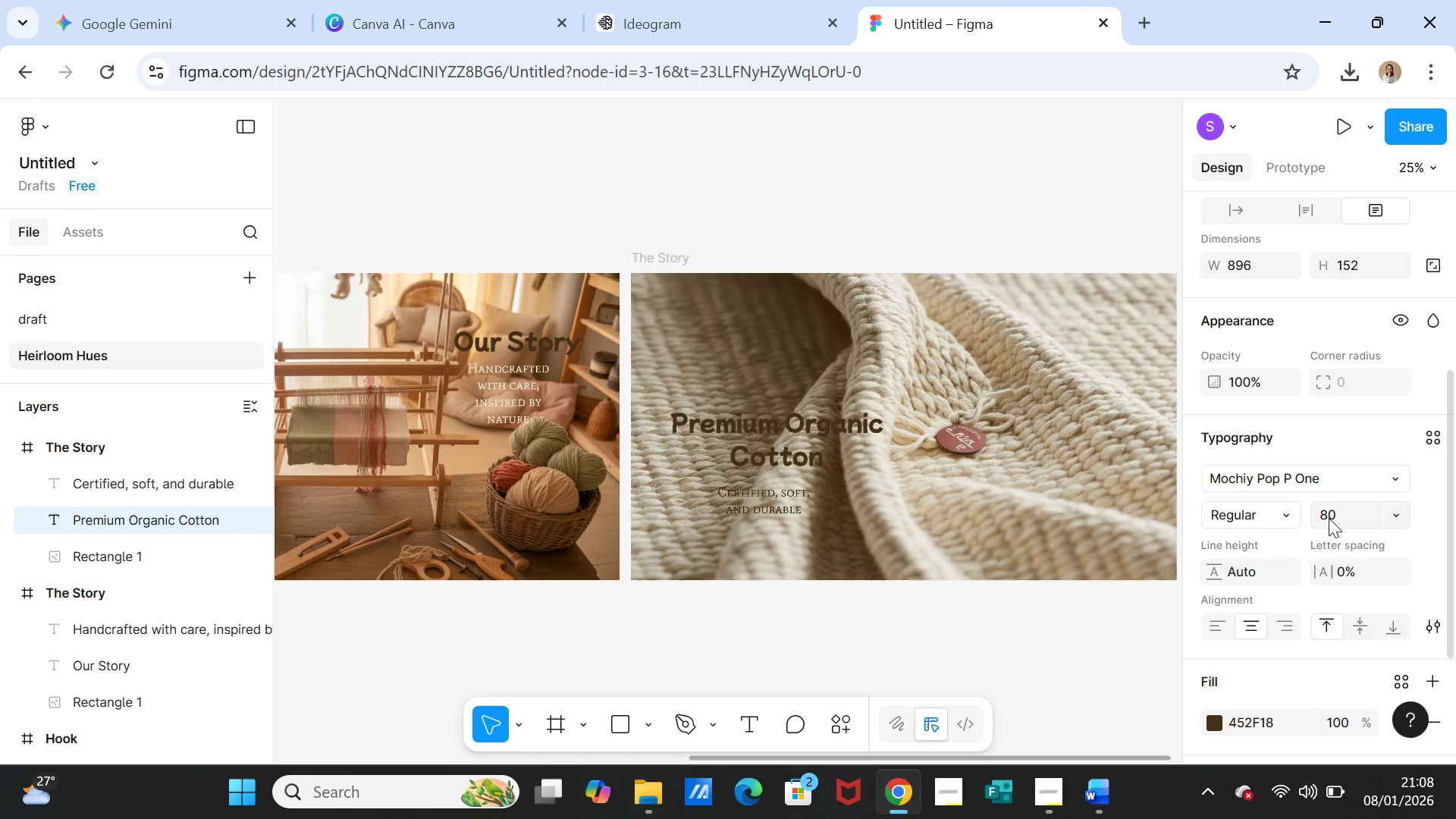 
key(Enter)
 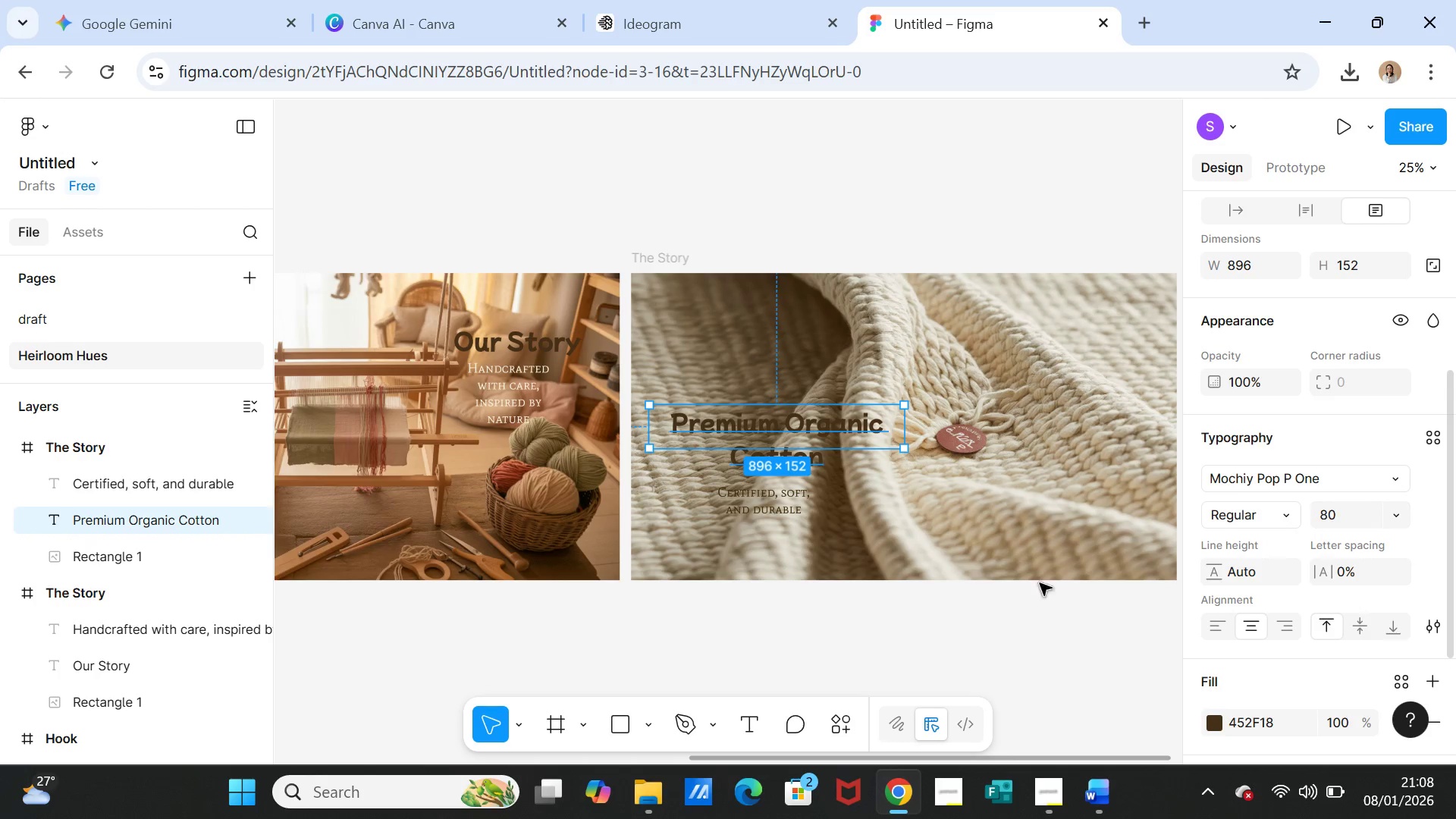 
left_click([925, 621])
 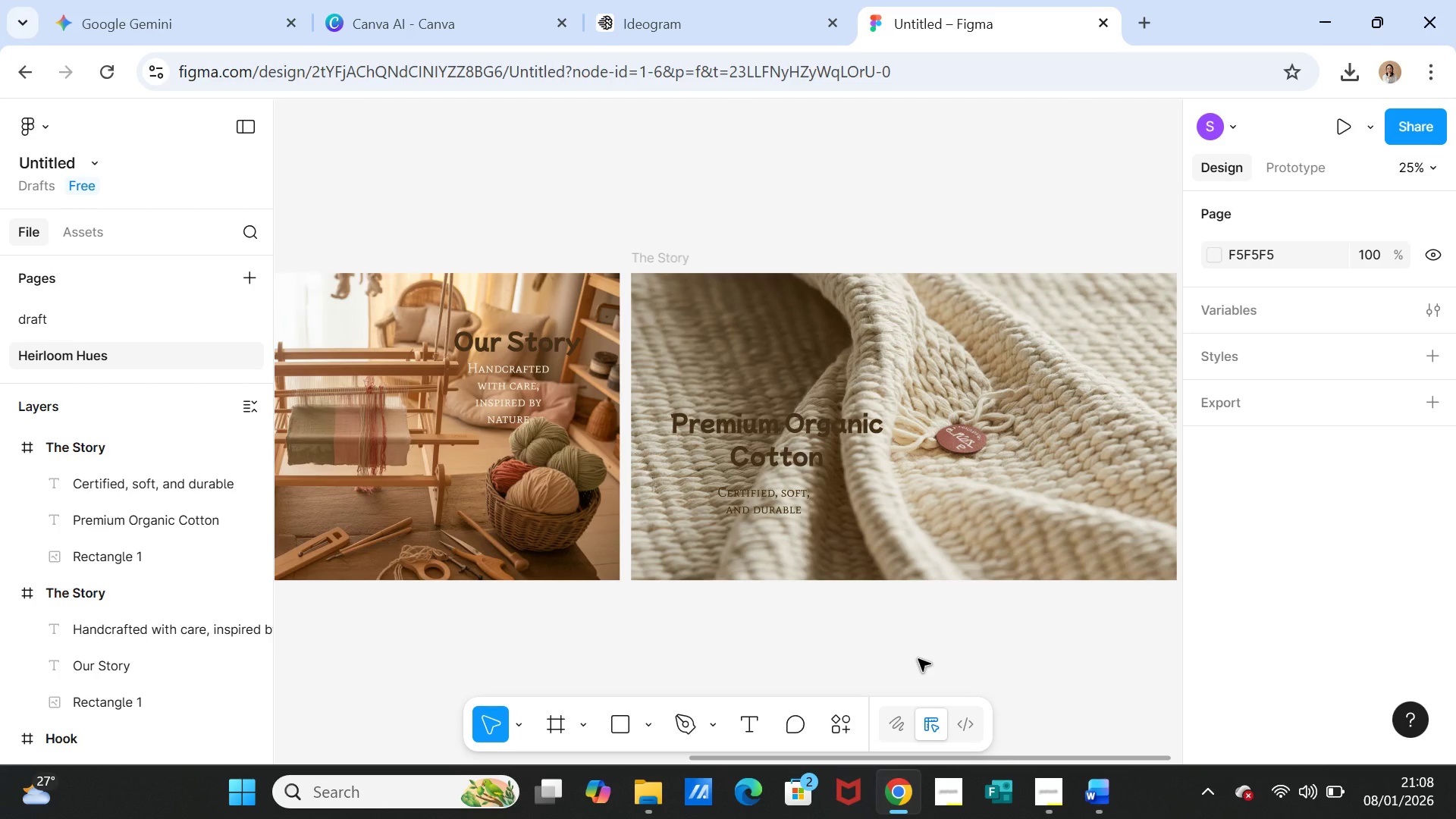 
wait(11.59)
 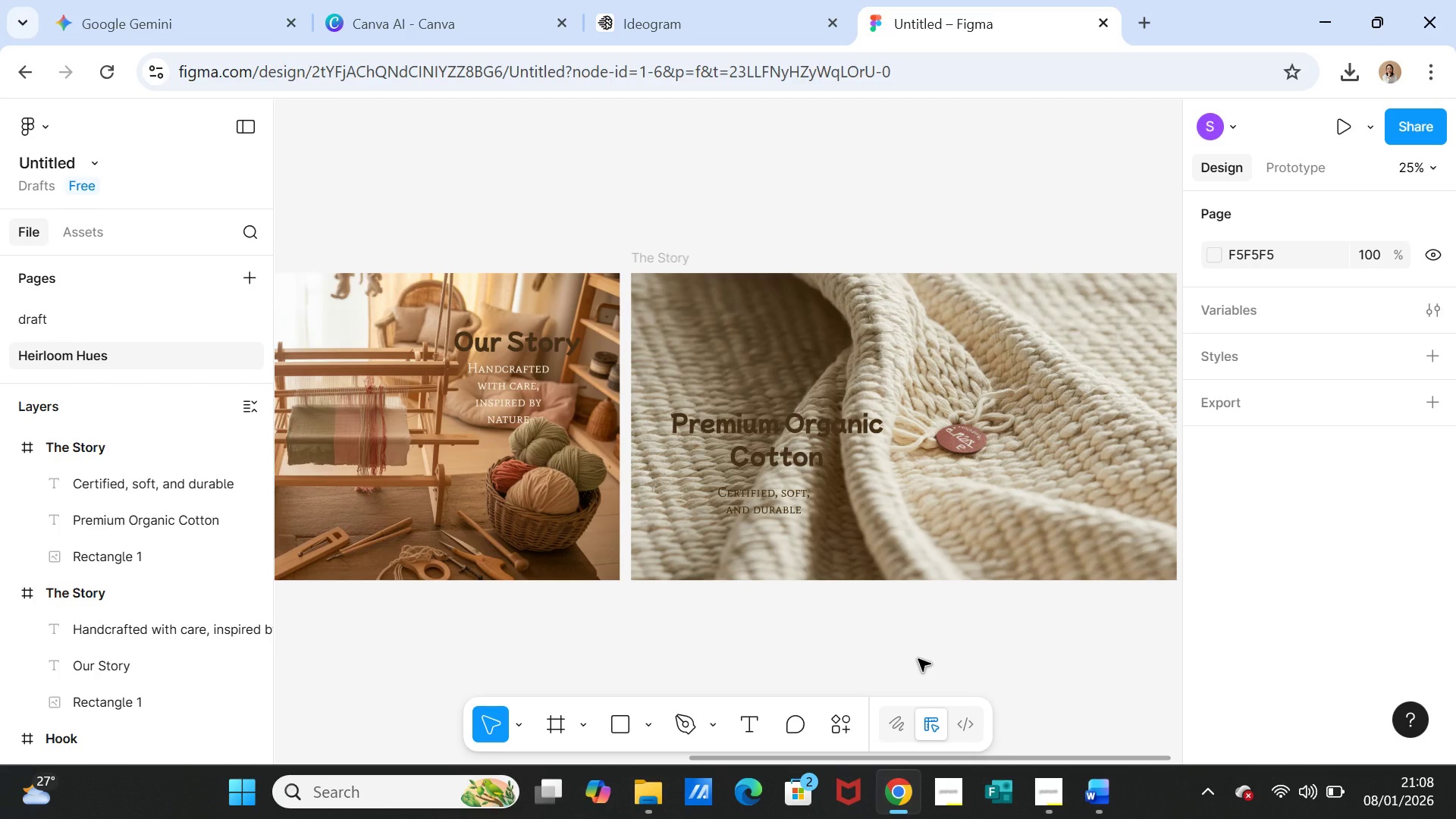 
left_click_drag(start_coordinate=[1056, 763], to_coordinate=[949, 762])
 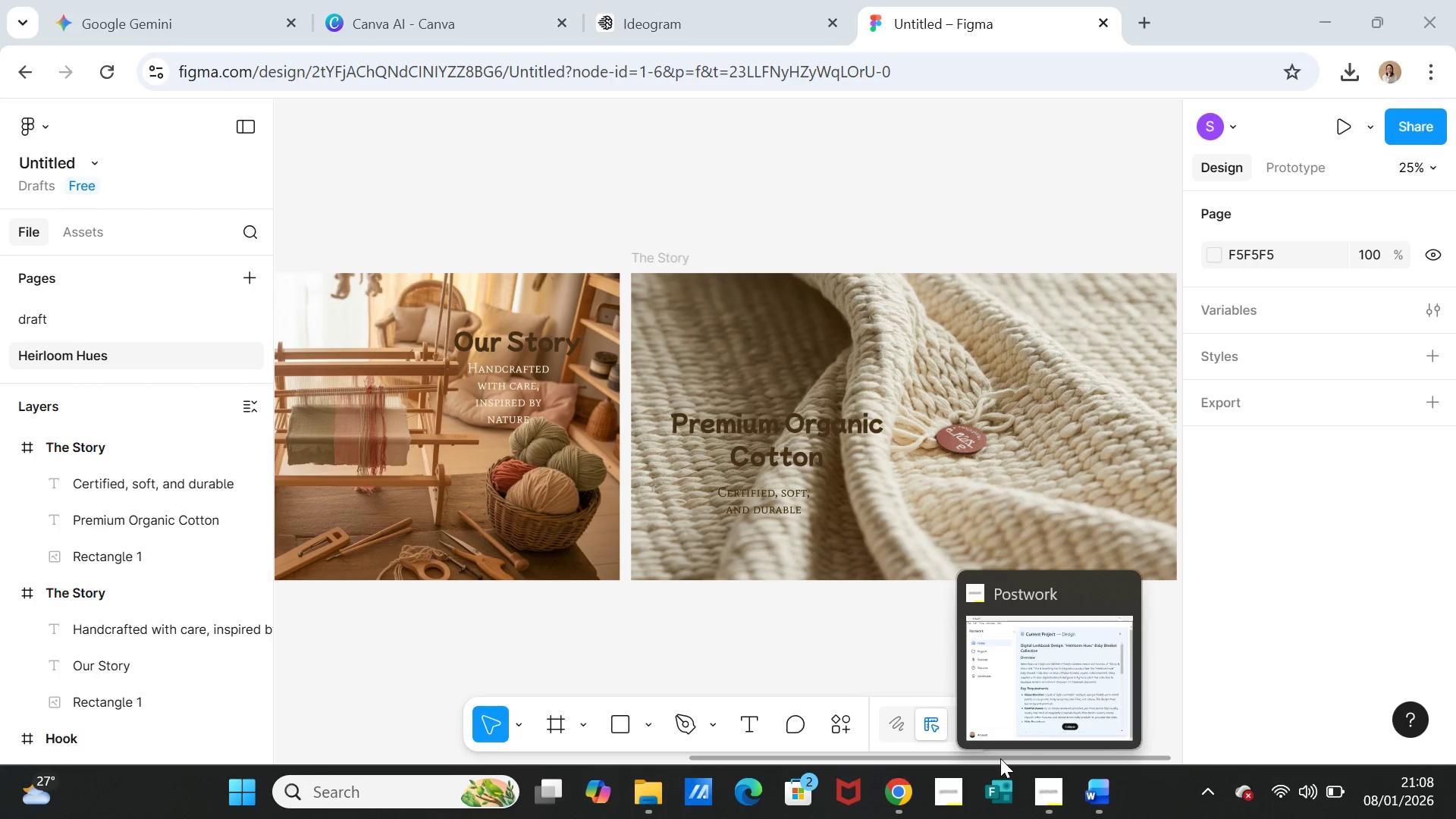 
left_click_drag(start_coordinate=[1000, 758], to_coordinate=[958, 758])
 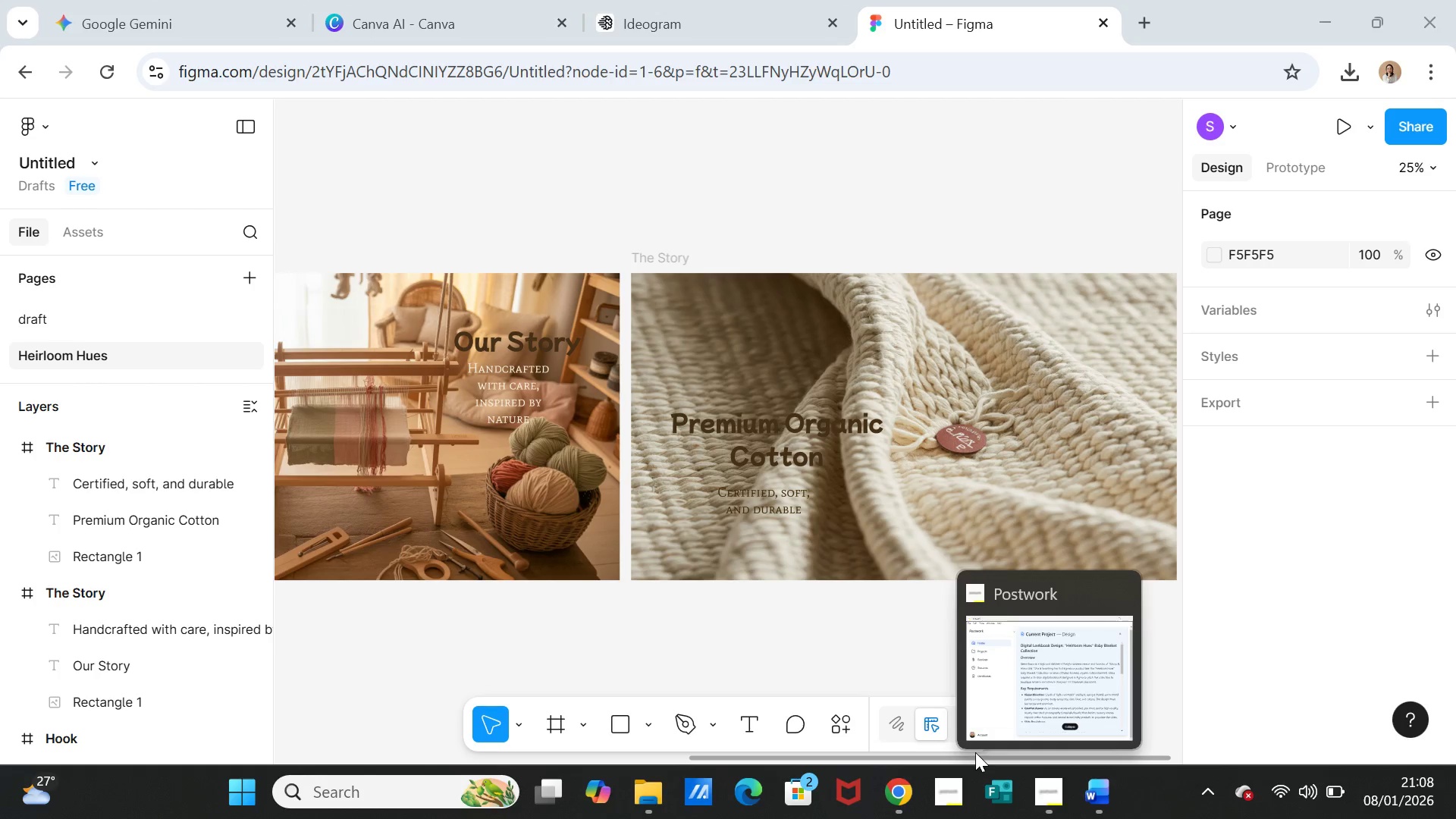 
left_click_drag(start_coordinate=[975, 752], to_coordinate=[874, 752])
 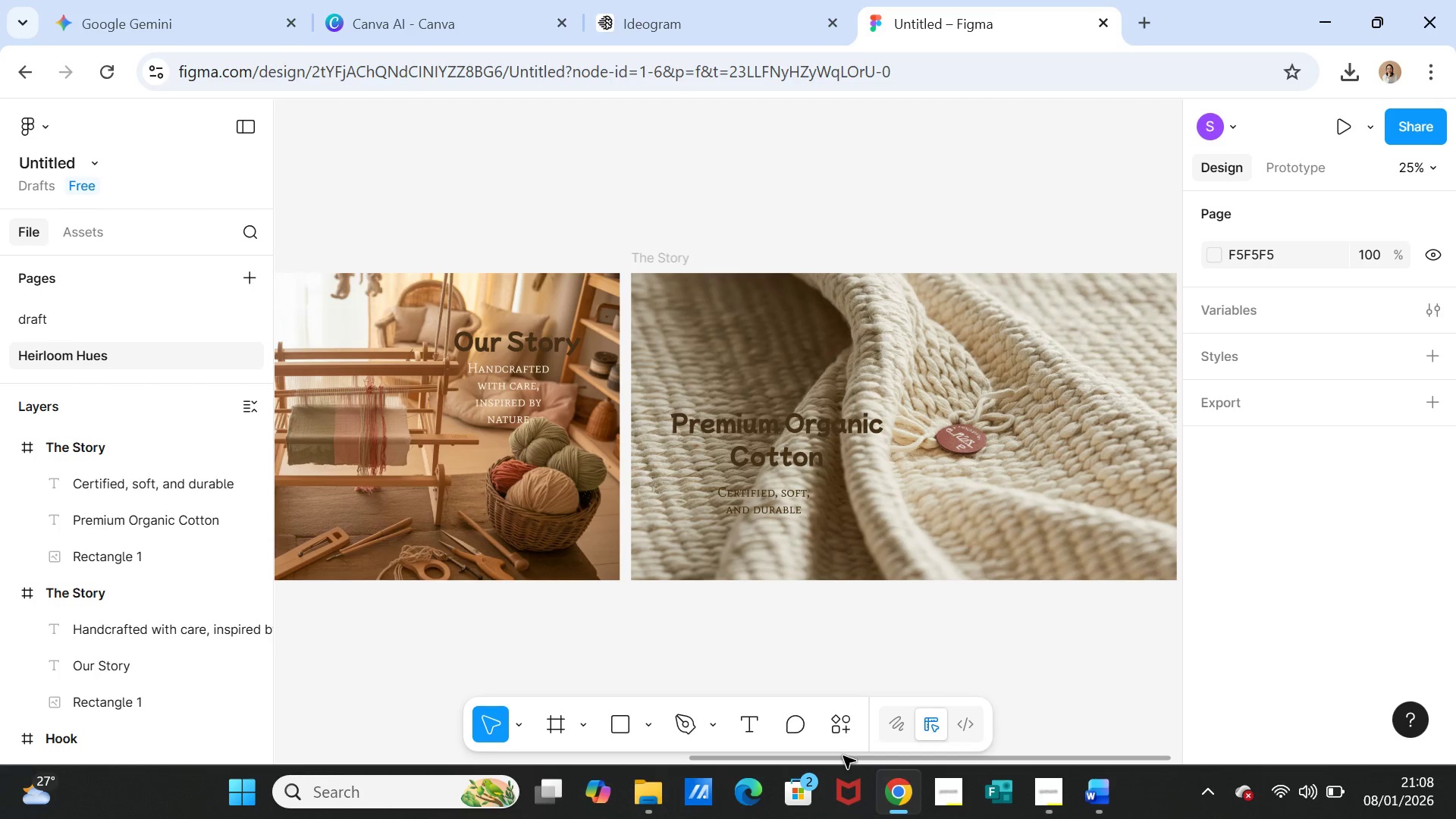 
left_click_drag(start_coordinate=[843, 756], to_coordinate=[771, 766])
 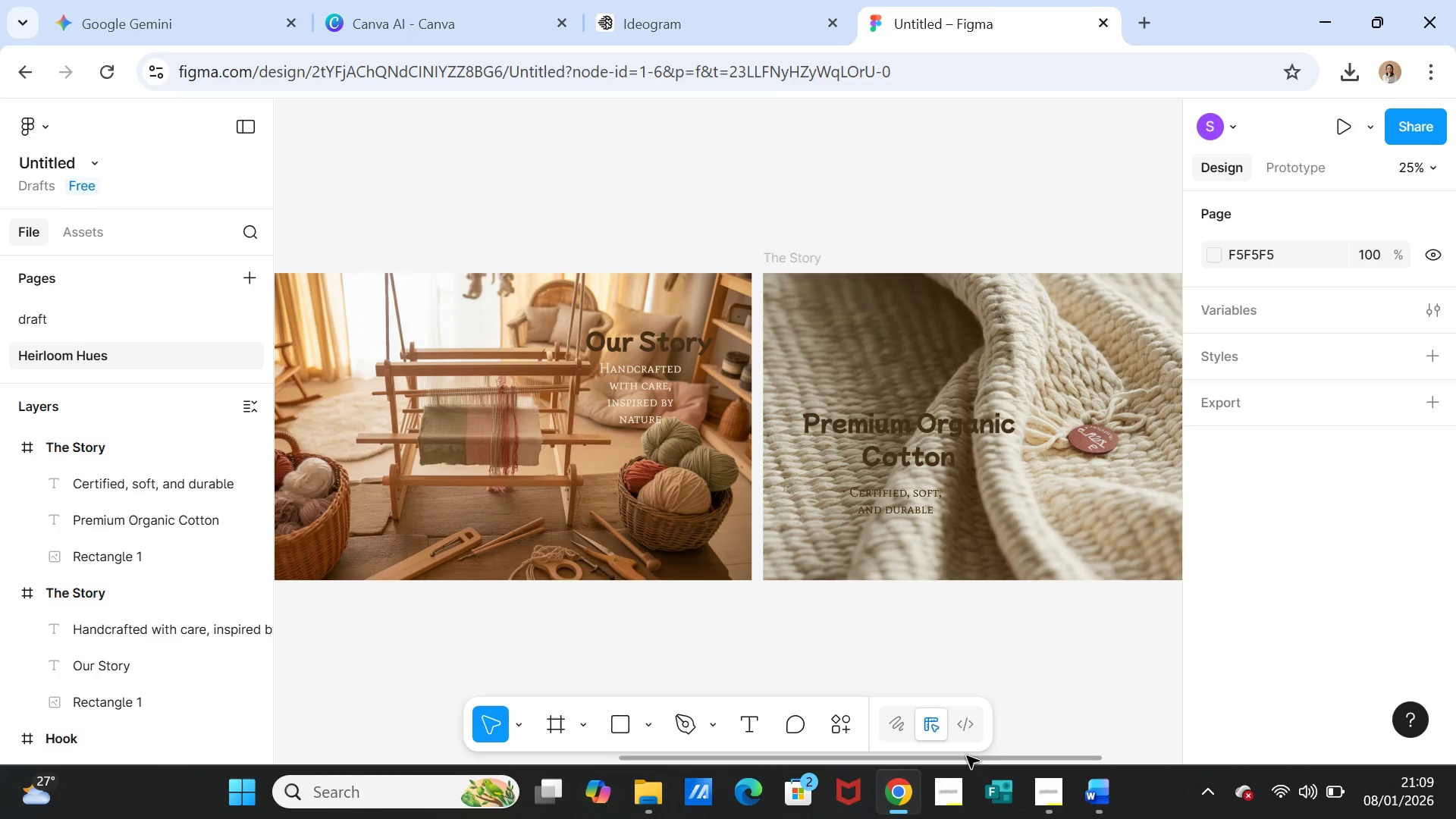 
left_click_drag(start_coordinate=[967, 759], to_coordinate=[1103, 761])
 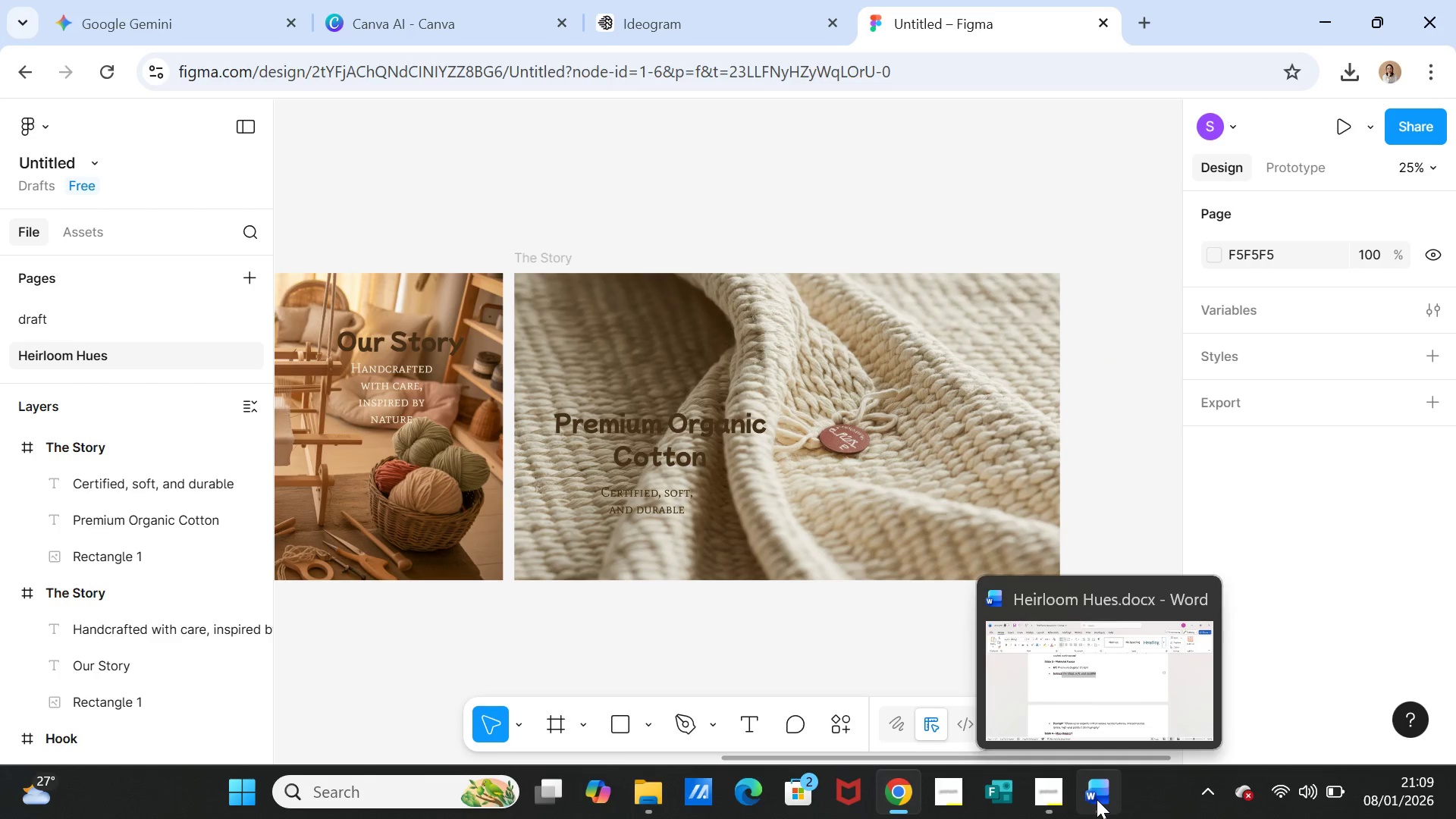 
left_click([1096, 799])
 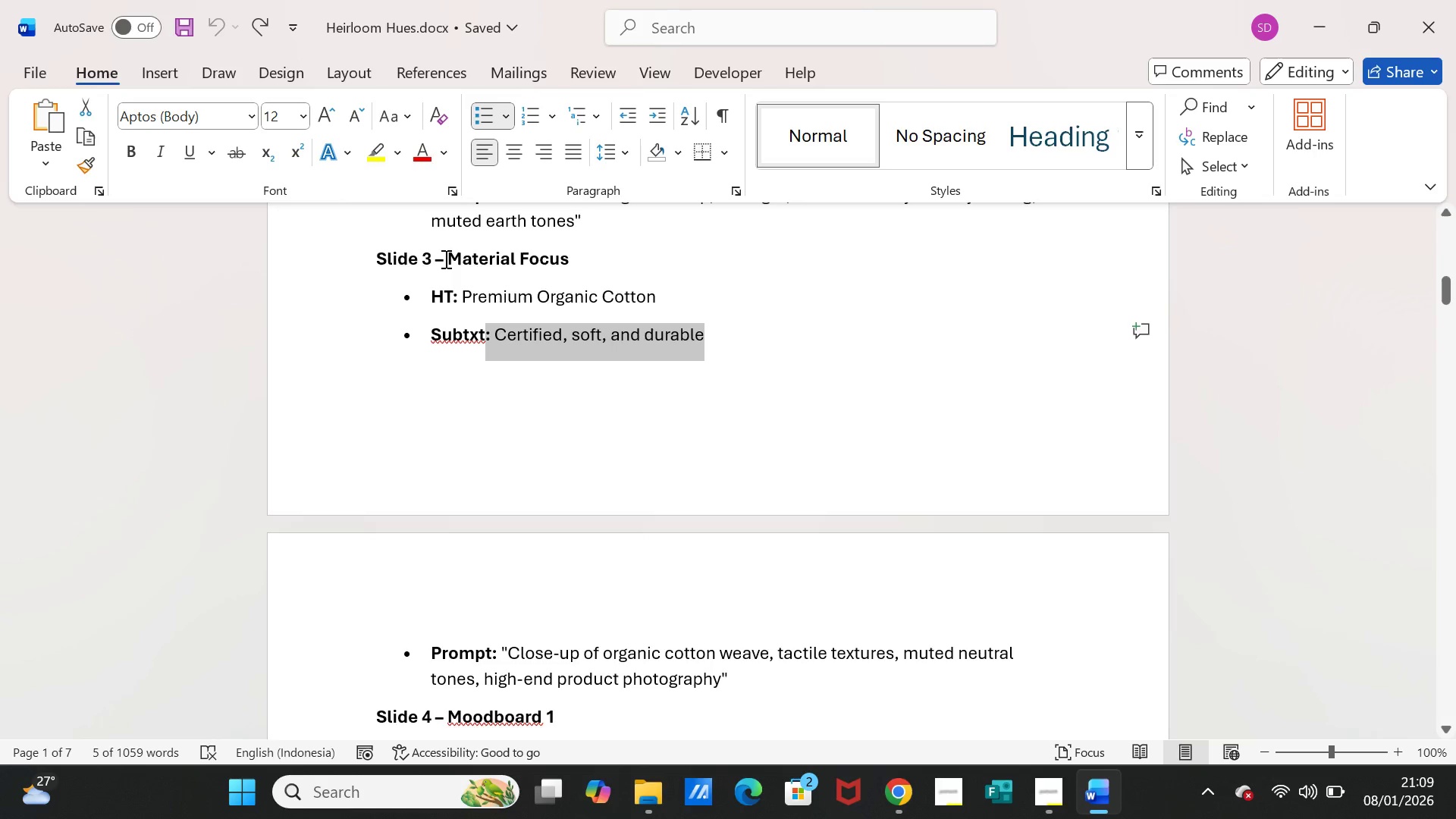 
left_click_drag(start_coordinate=[446, 258], to_coordinate=[560, 253])
 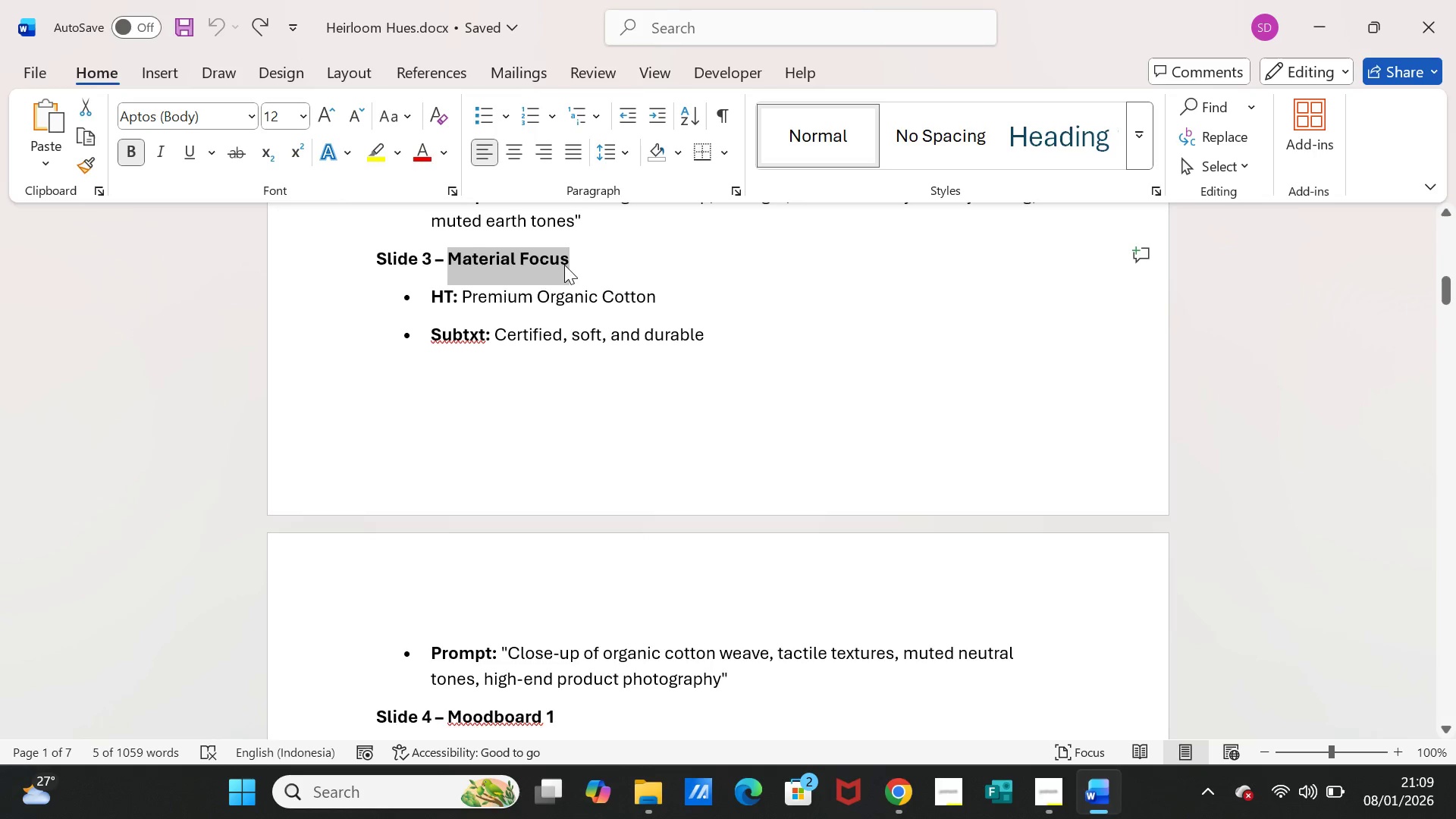 
key(Control+C)
 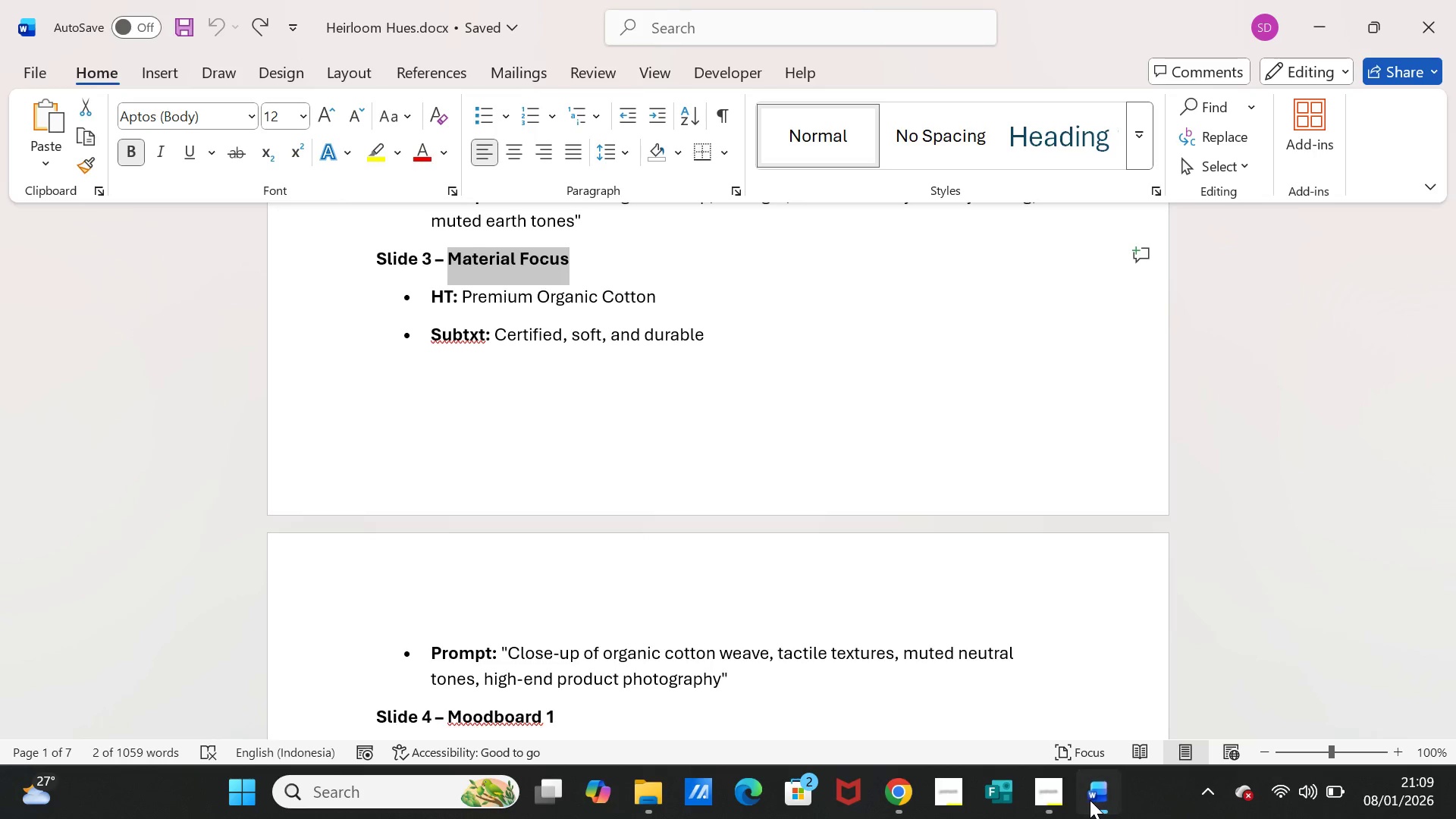 
left_click([1090, 800])
 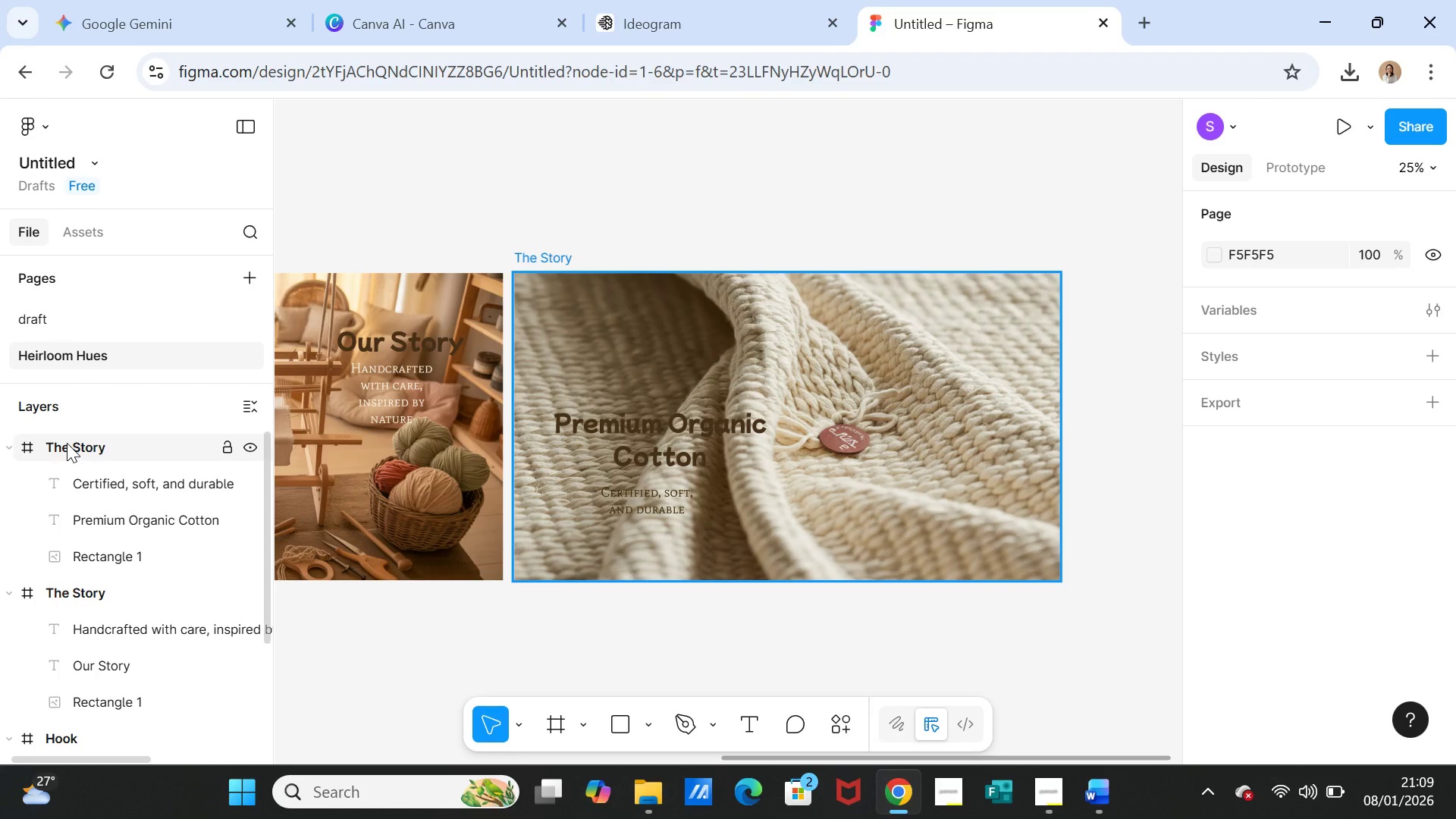 
double_click([67, 443])
 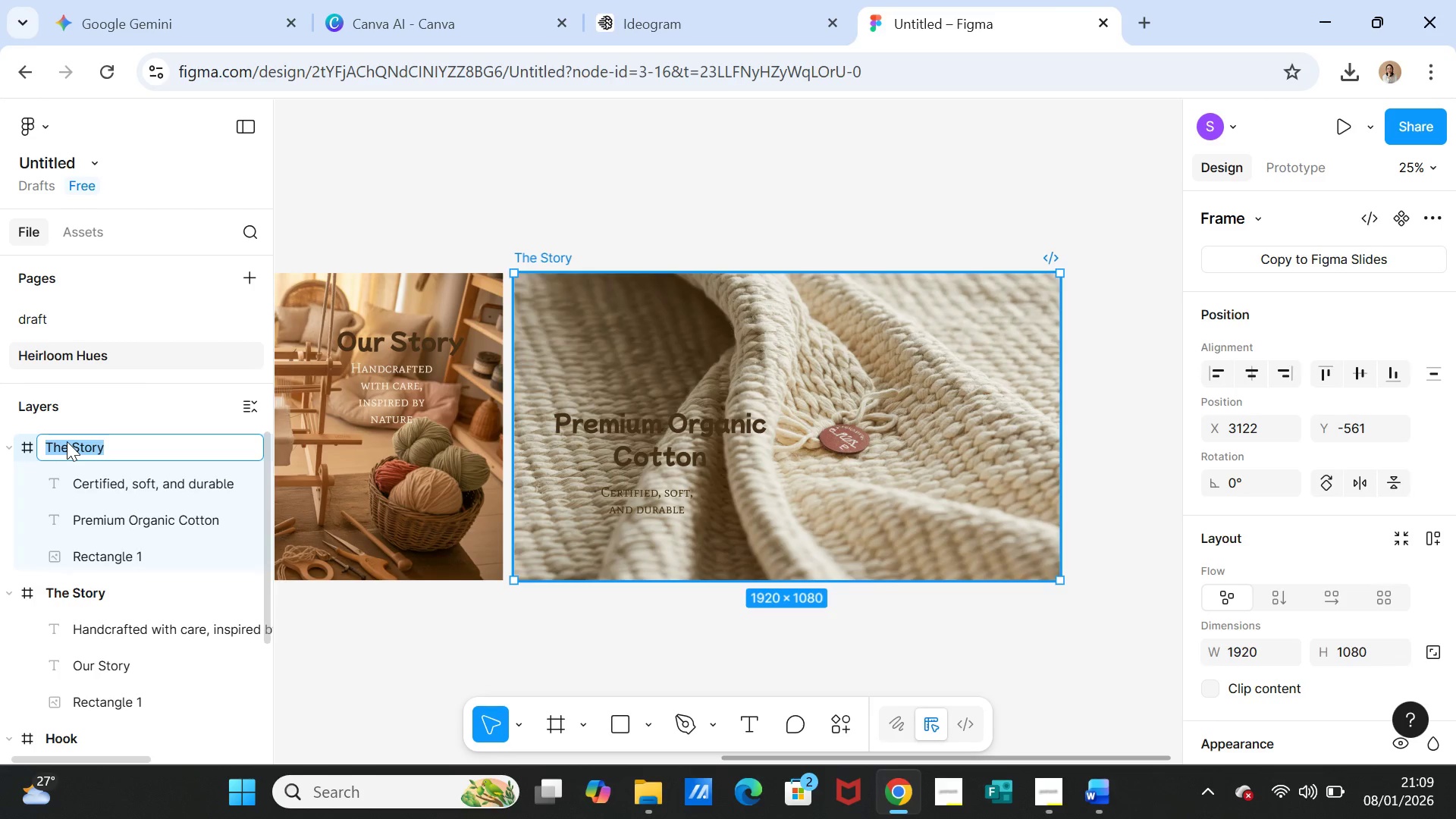 
key(Control+V)
 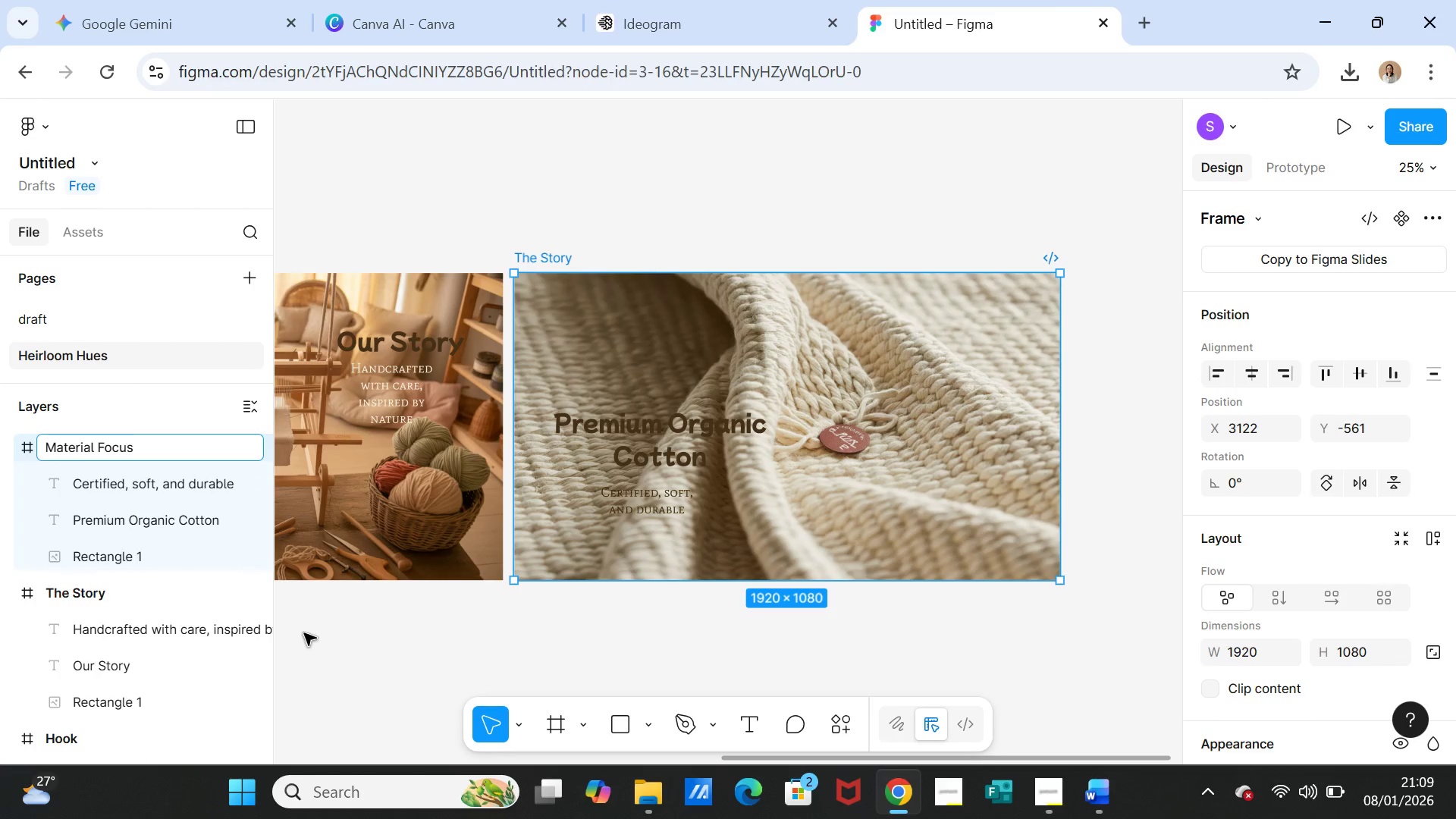 
left_click([312, 634])
 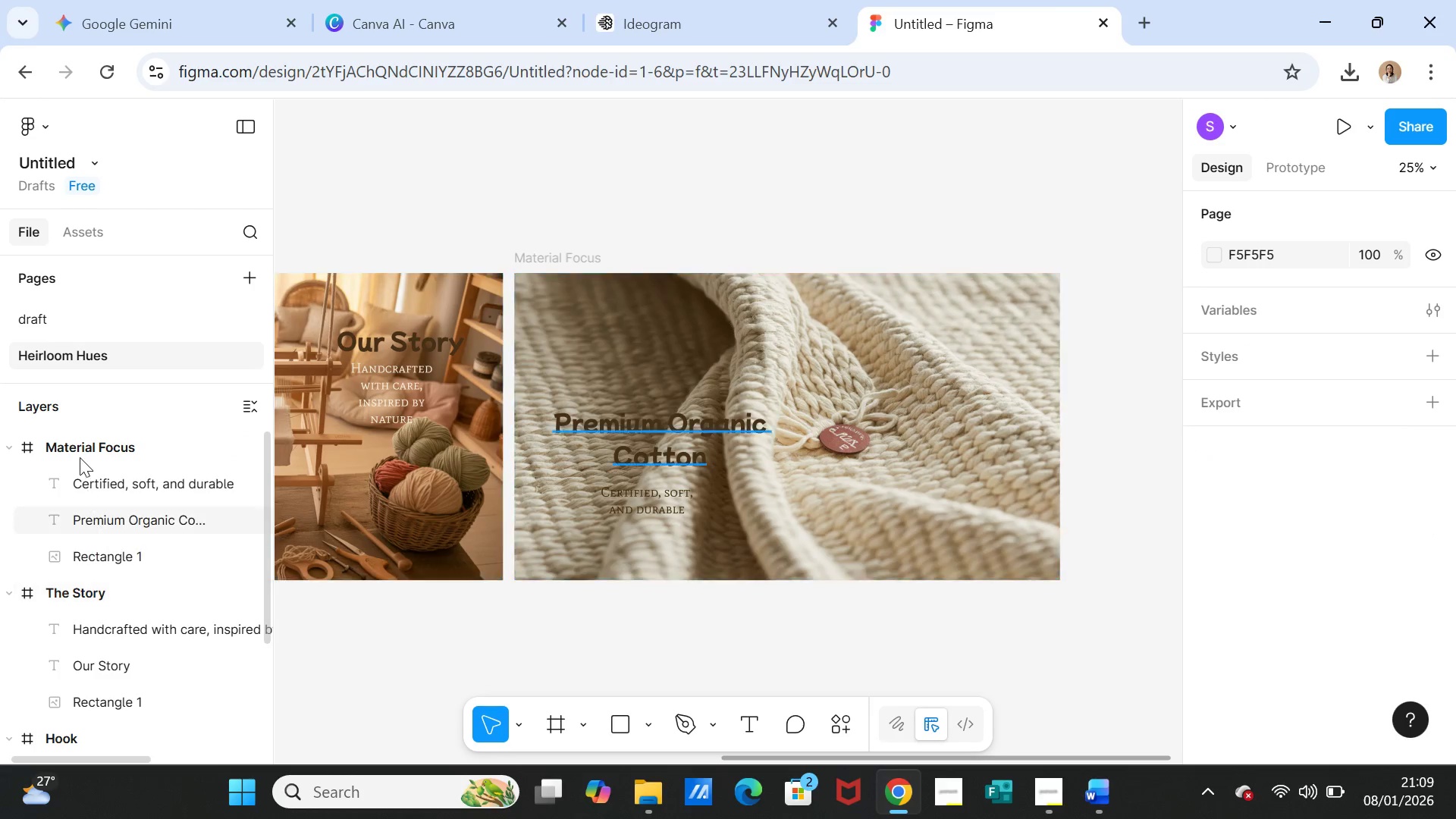 
left_click([85, 441])
 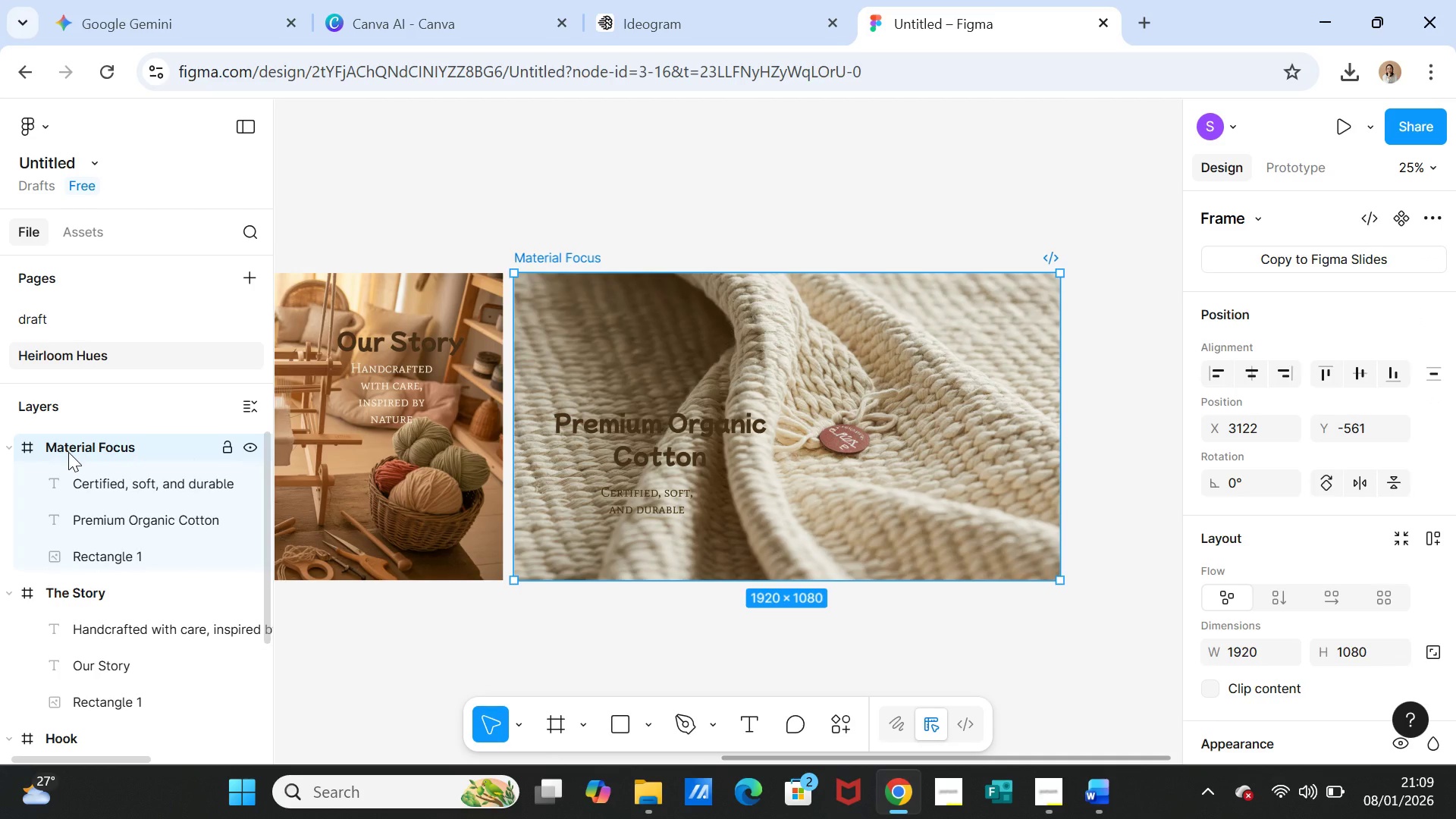 
key(Control+D)
 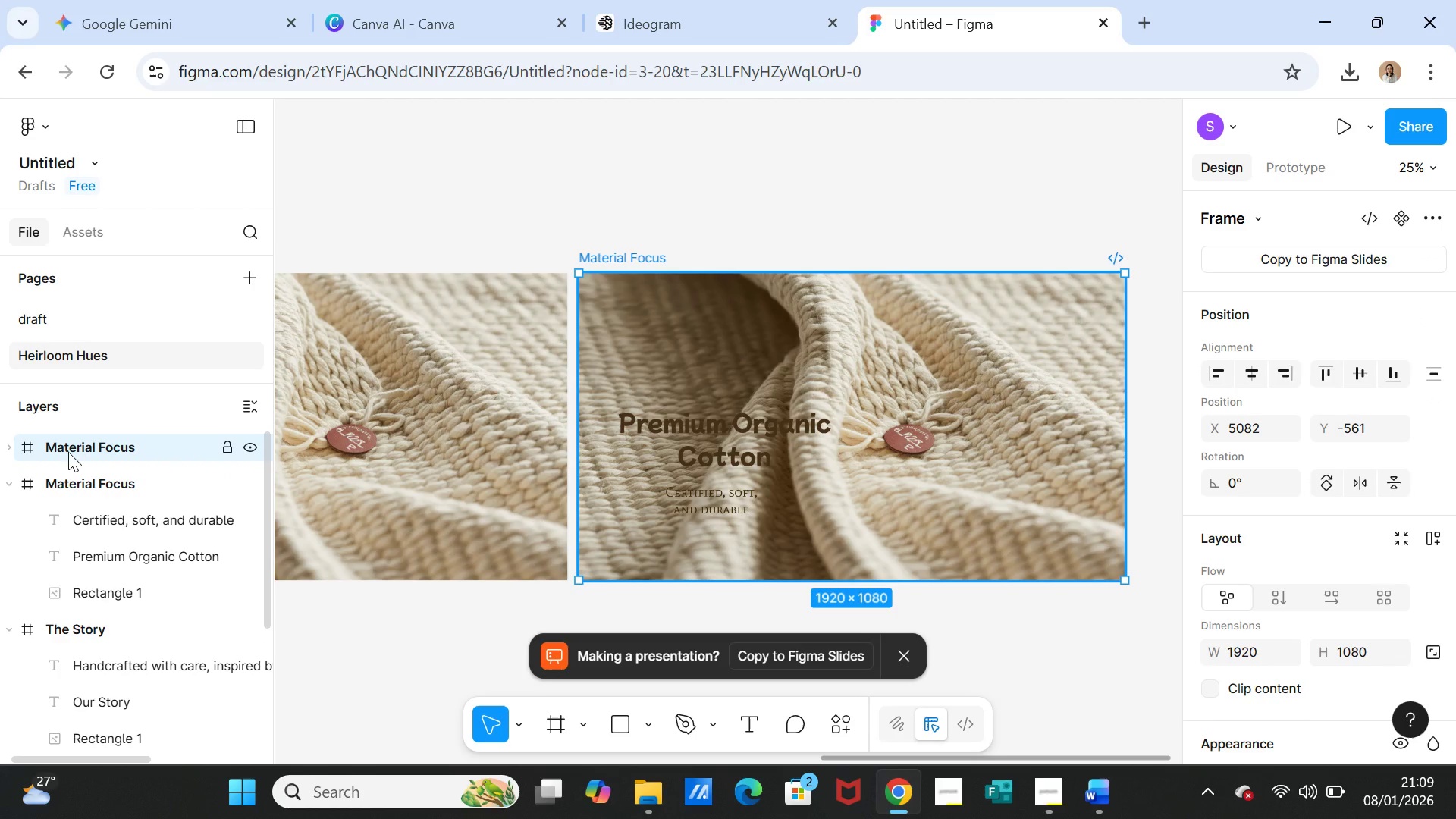 
left_click([68, 452])
 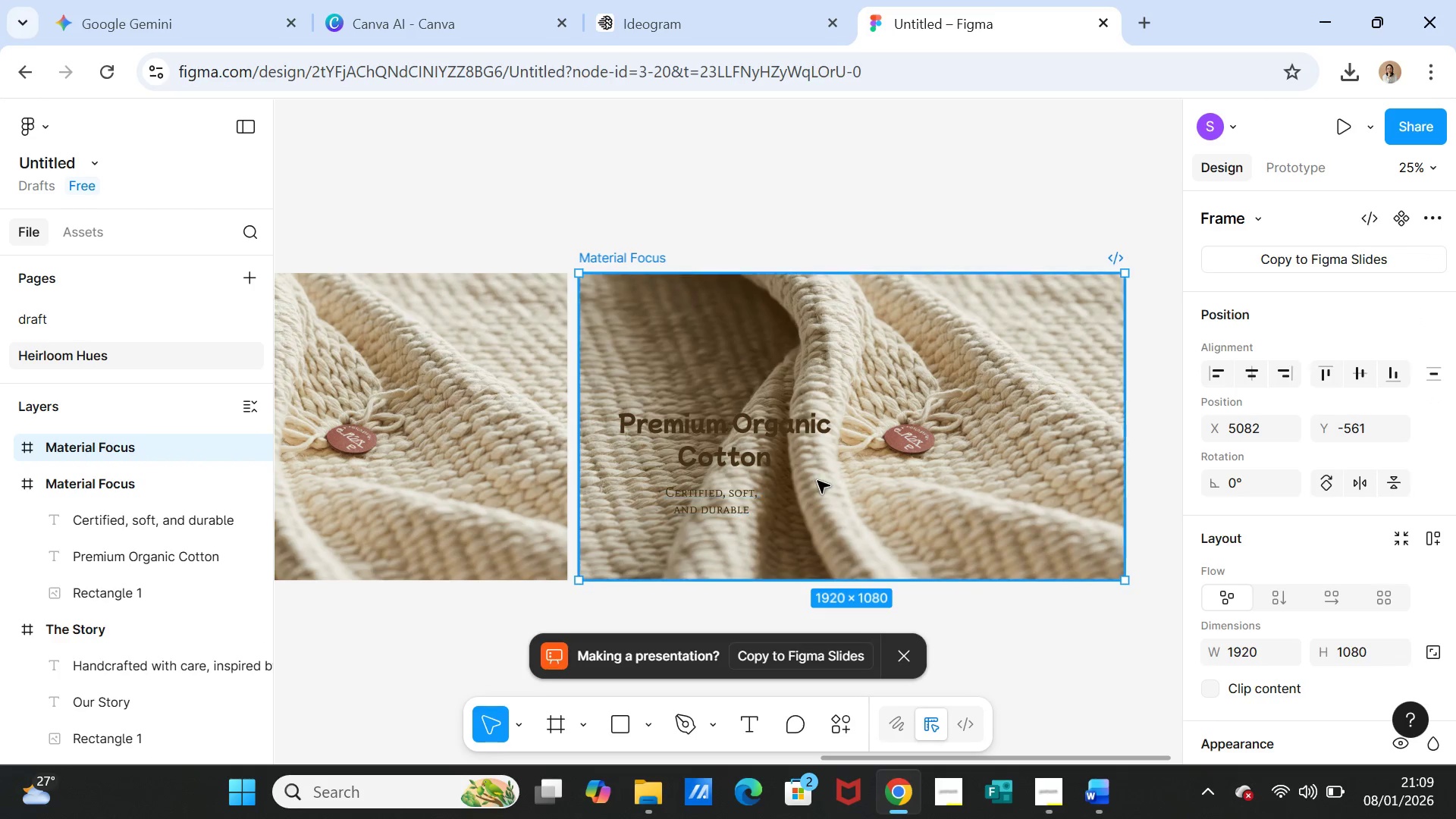 
left_click([817, 481])
 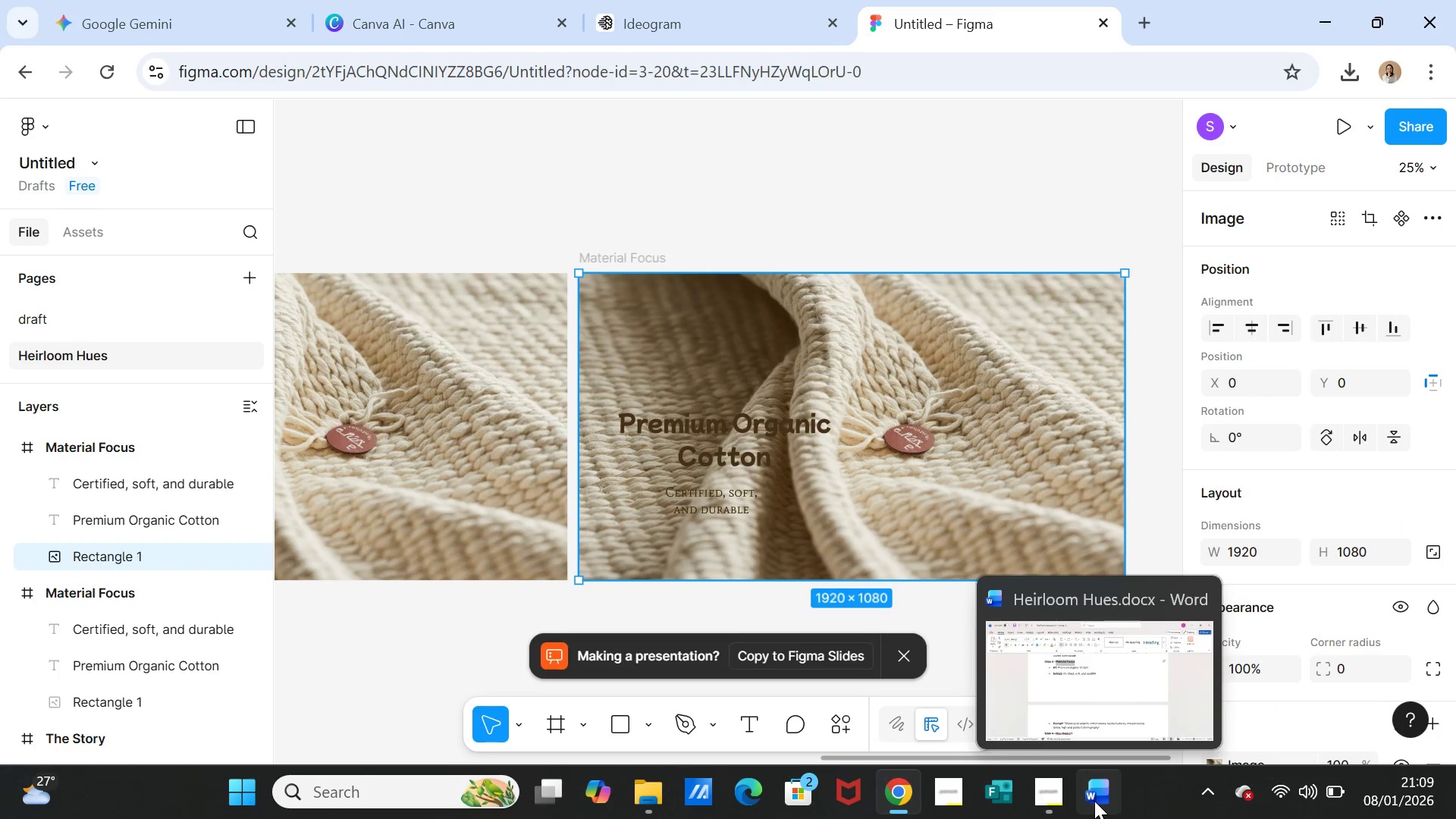 
left_click([1094, 801])
 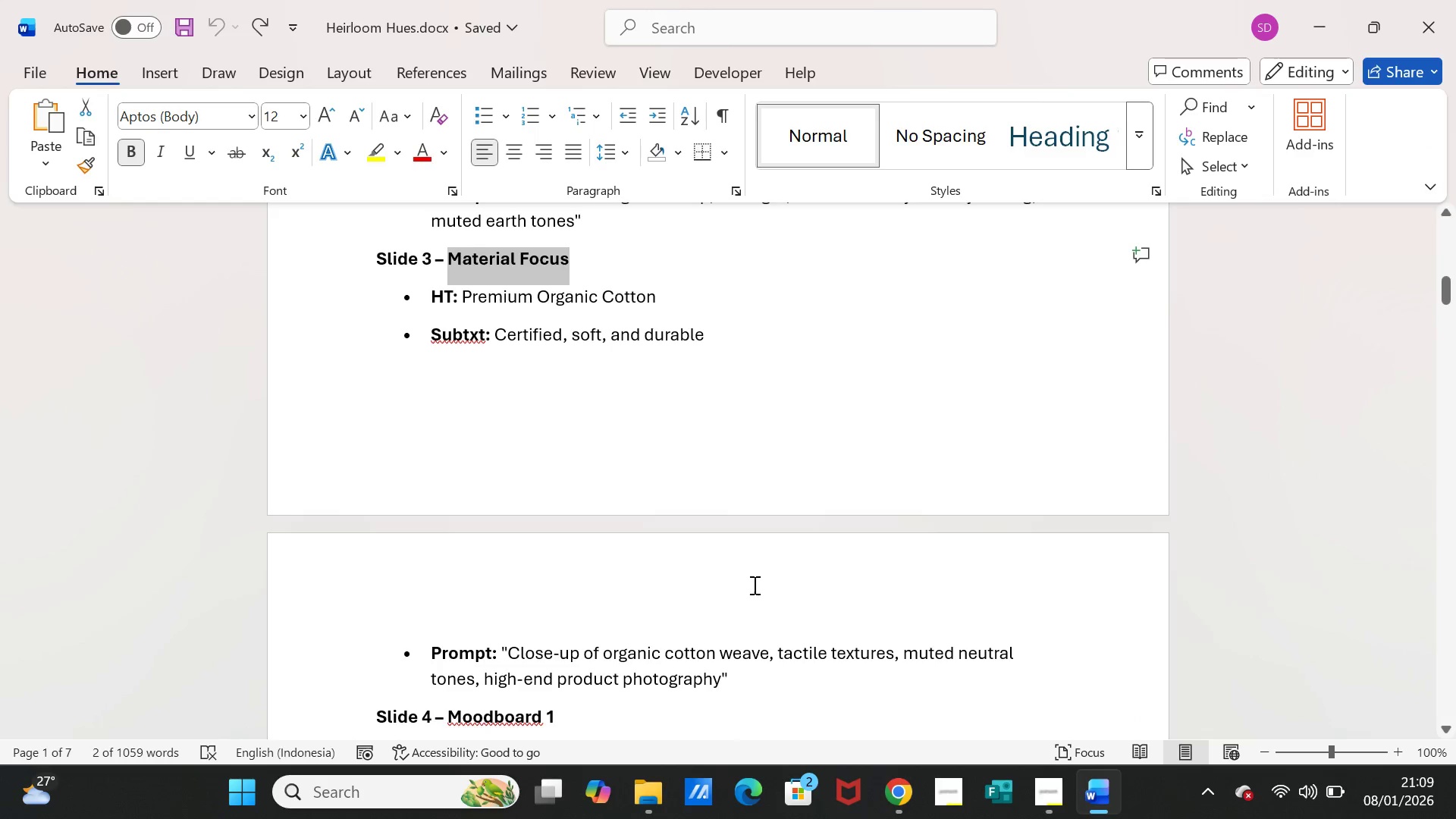 
scroll: coordinate [739, 604], scroll_direction: down, amount: 5.0
 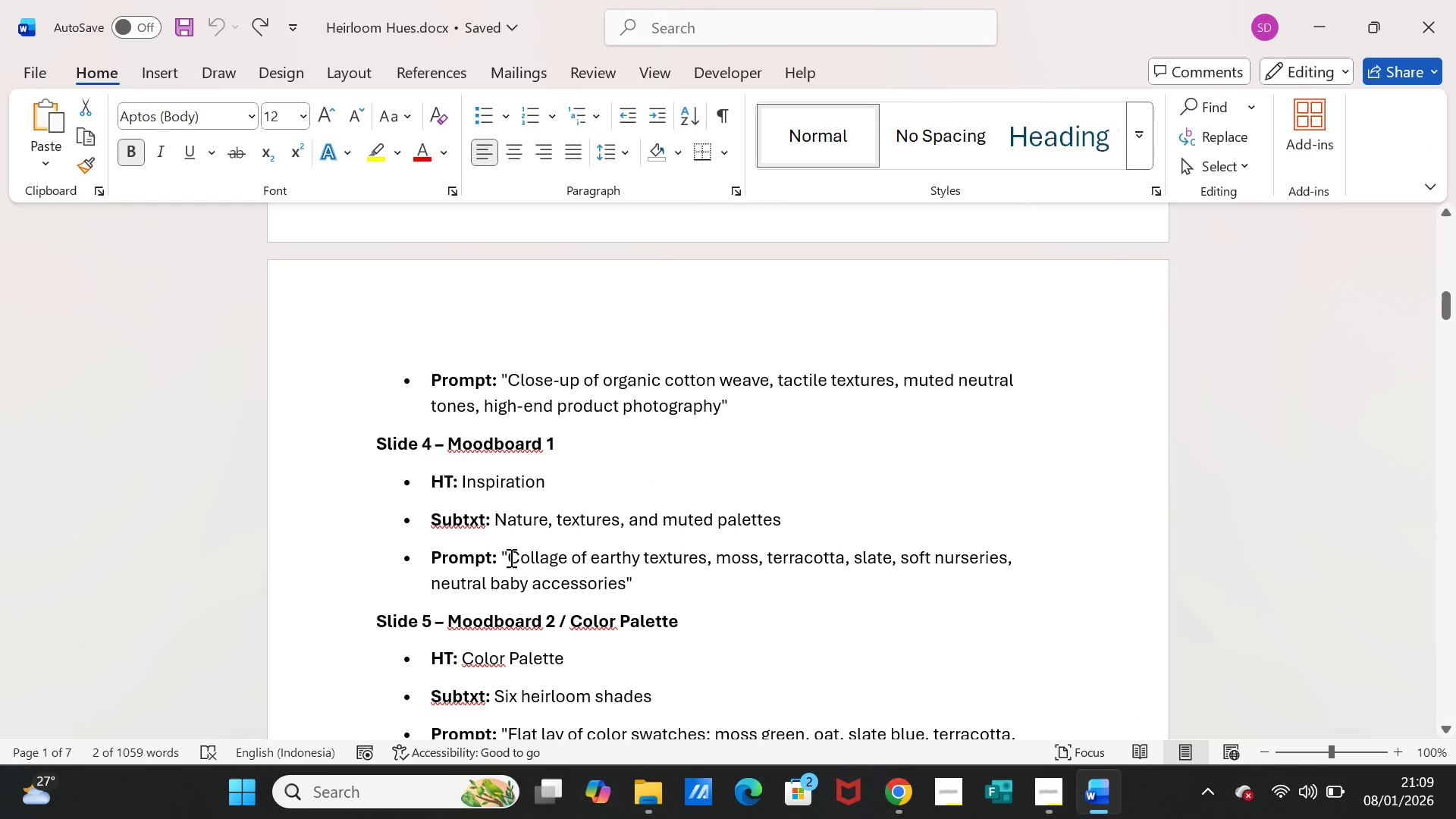 
left_click_drag(start_coordinate=[510, 557], to_coordinate=[623, 575])
 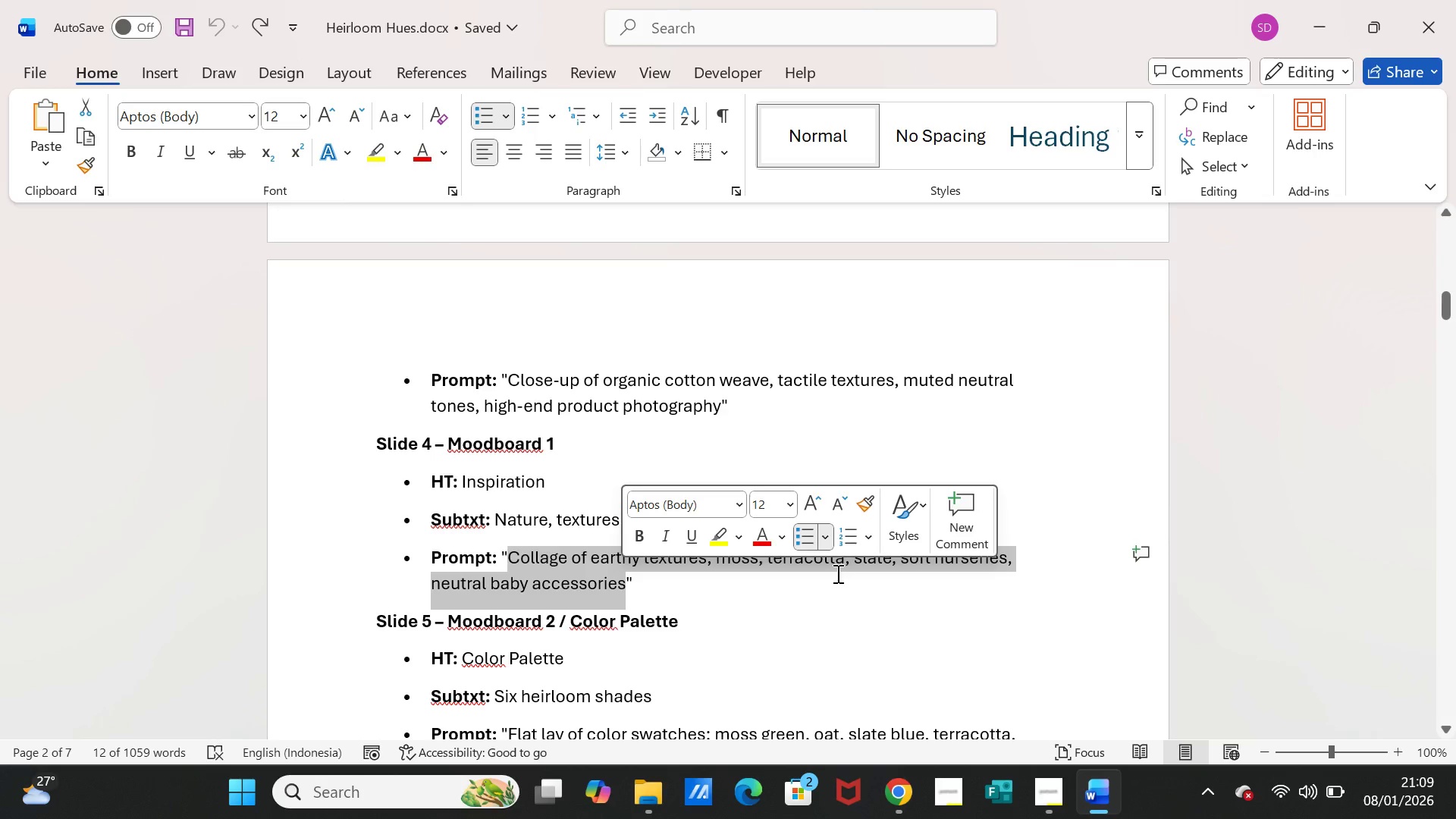 
key(Control+C)
 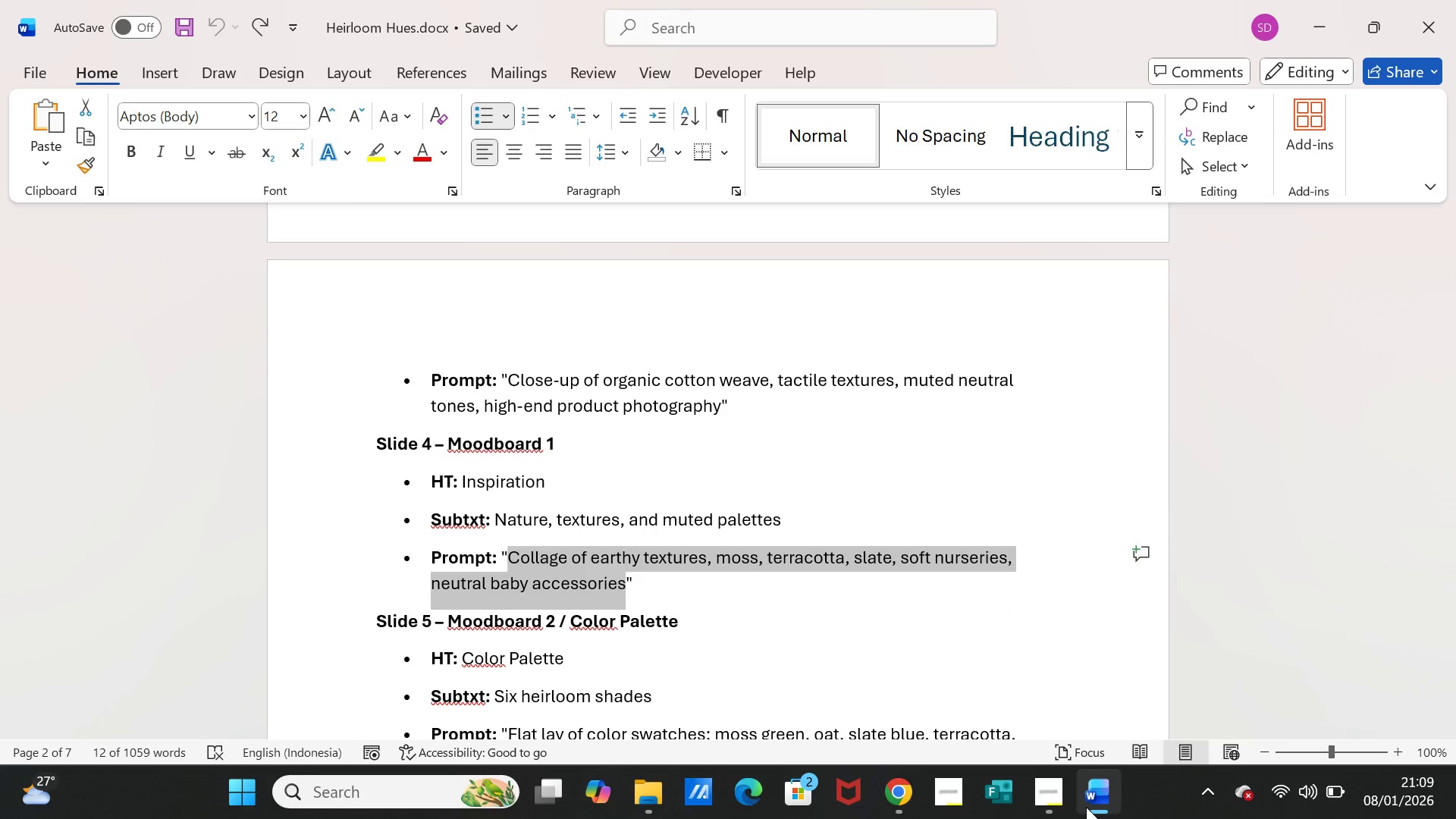 
left_click([1086, 807])
 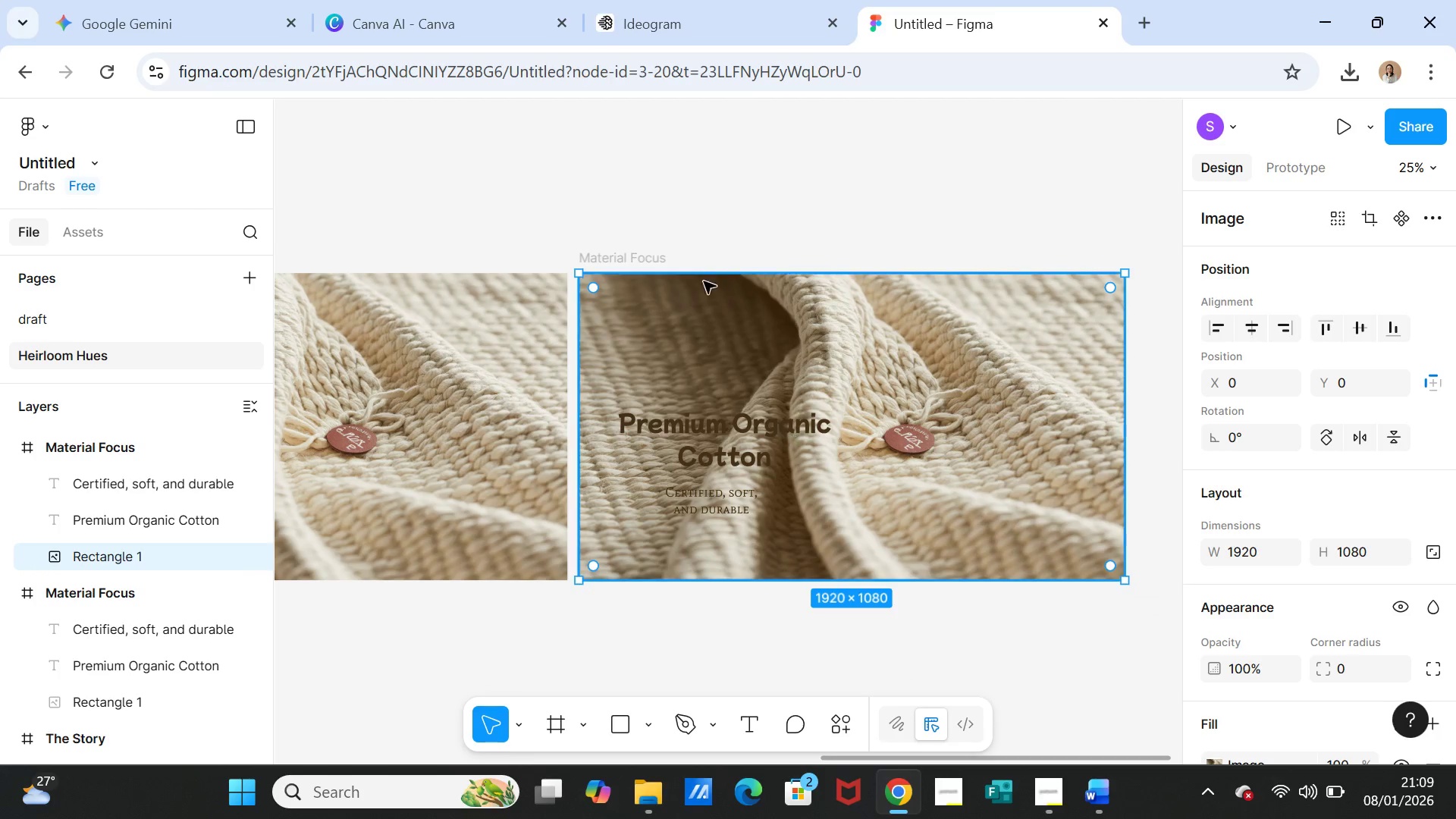 
left_click([686, 20])
 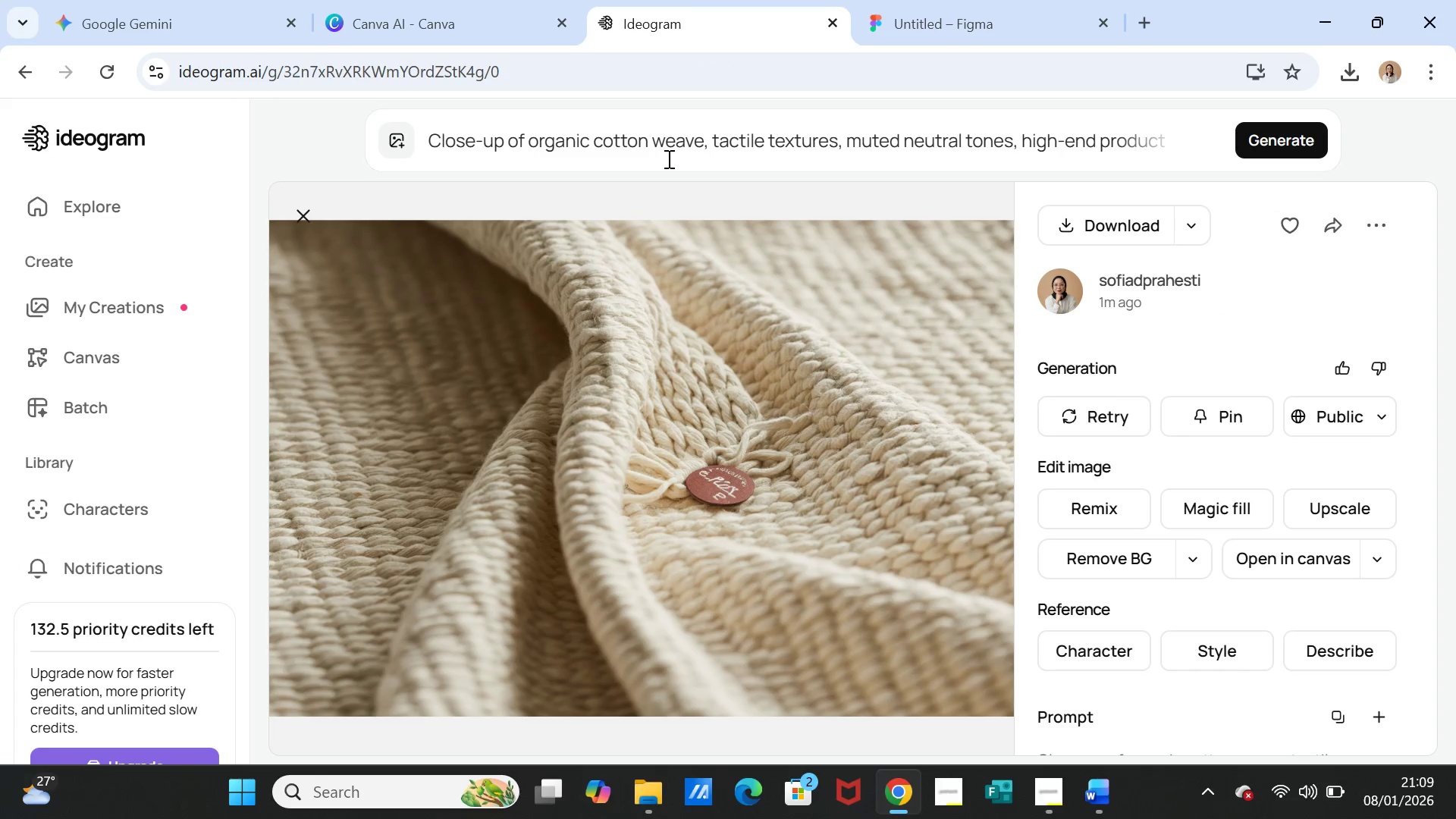 
left_click([667, 158])
 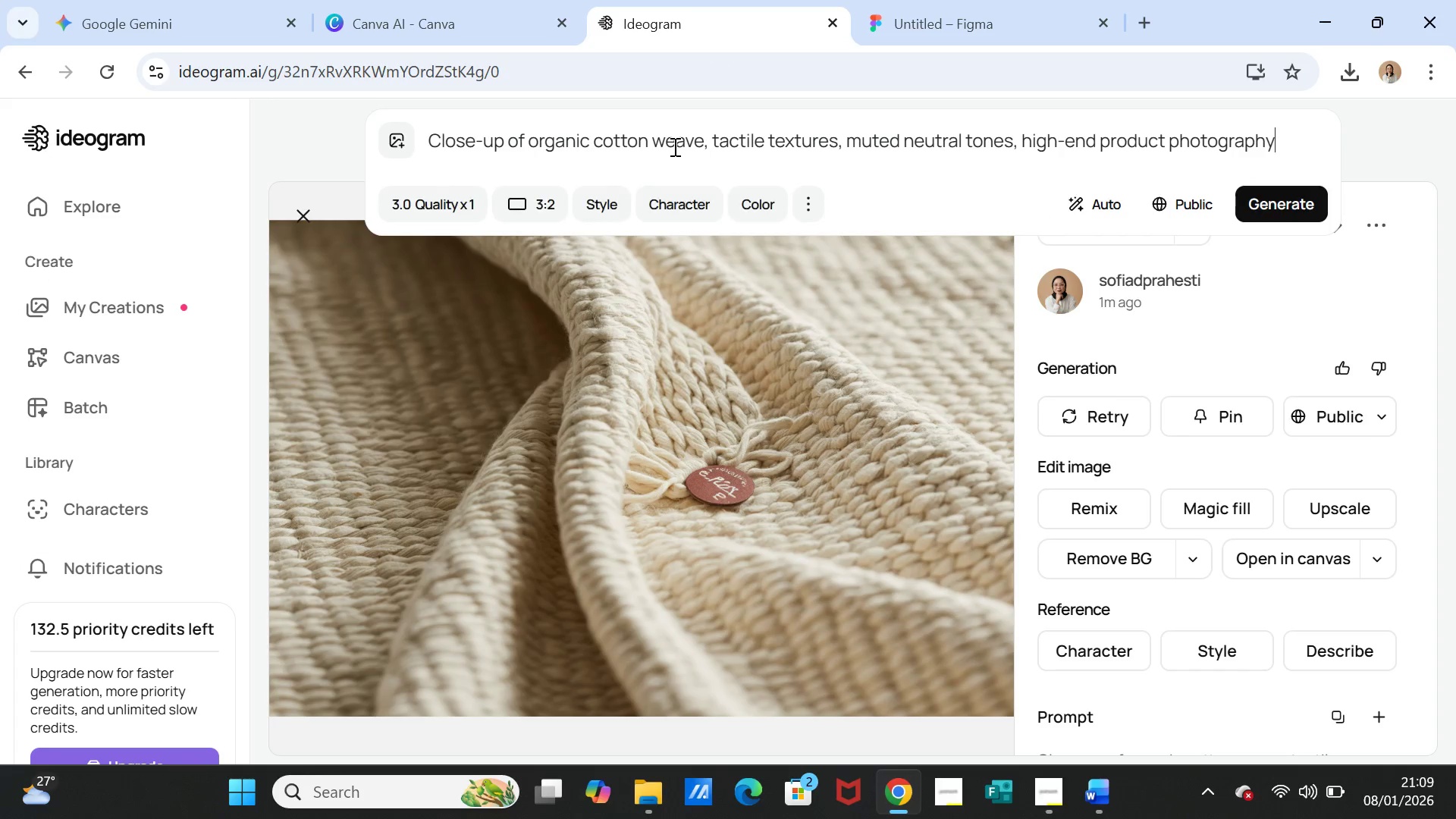 
double_click([673, 146])
 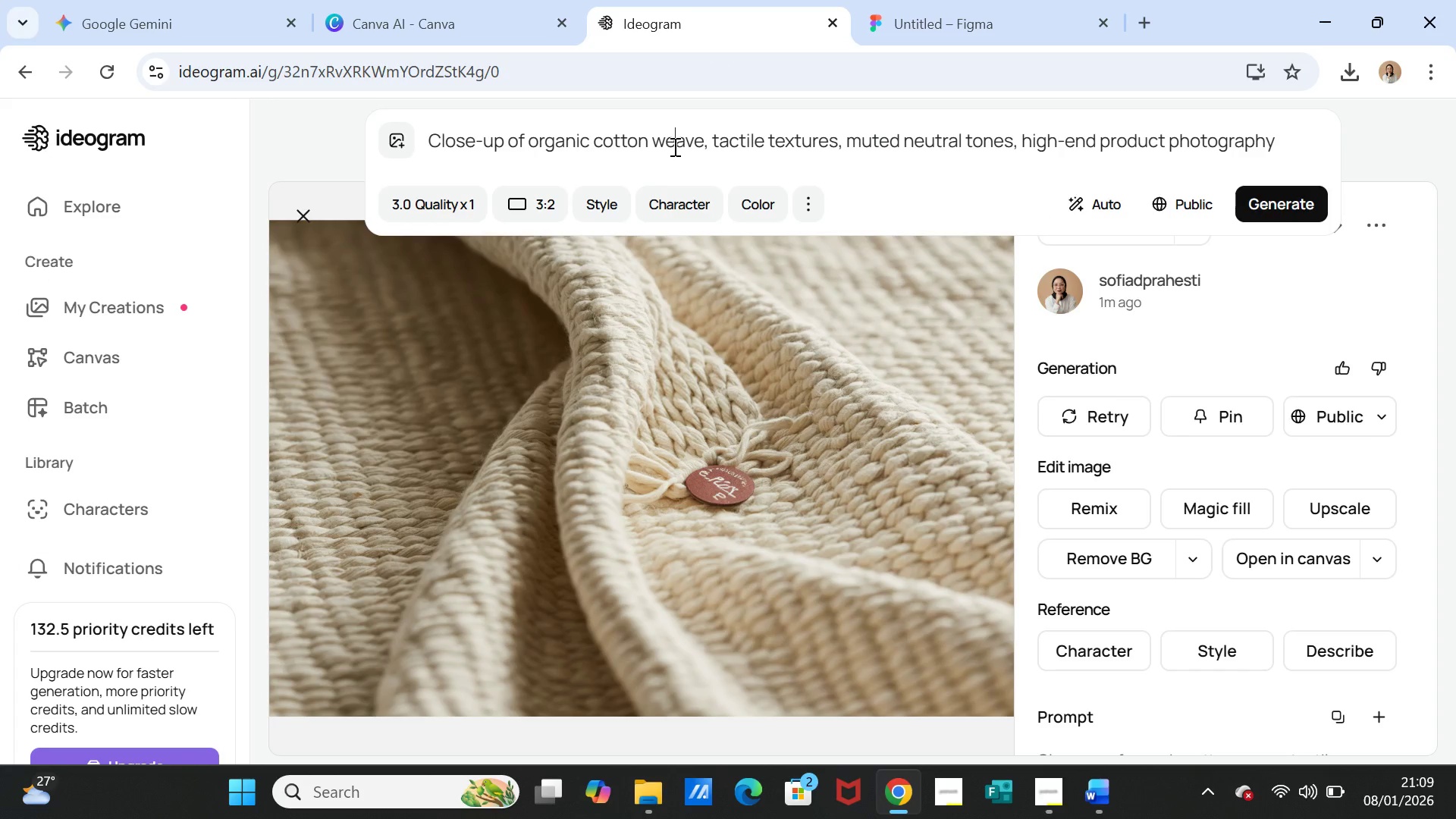 
double_click([673, 146])
 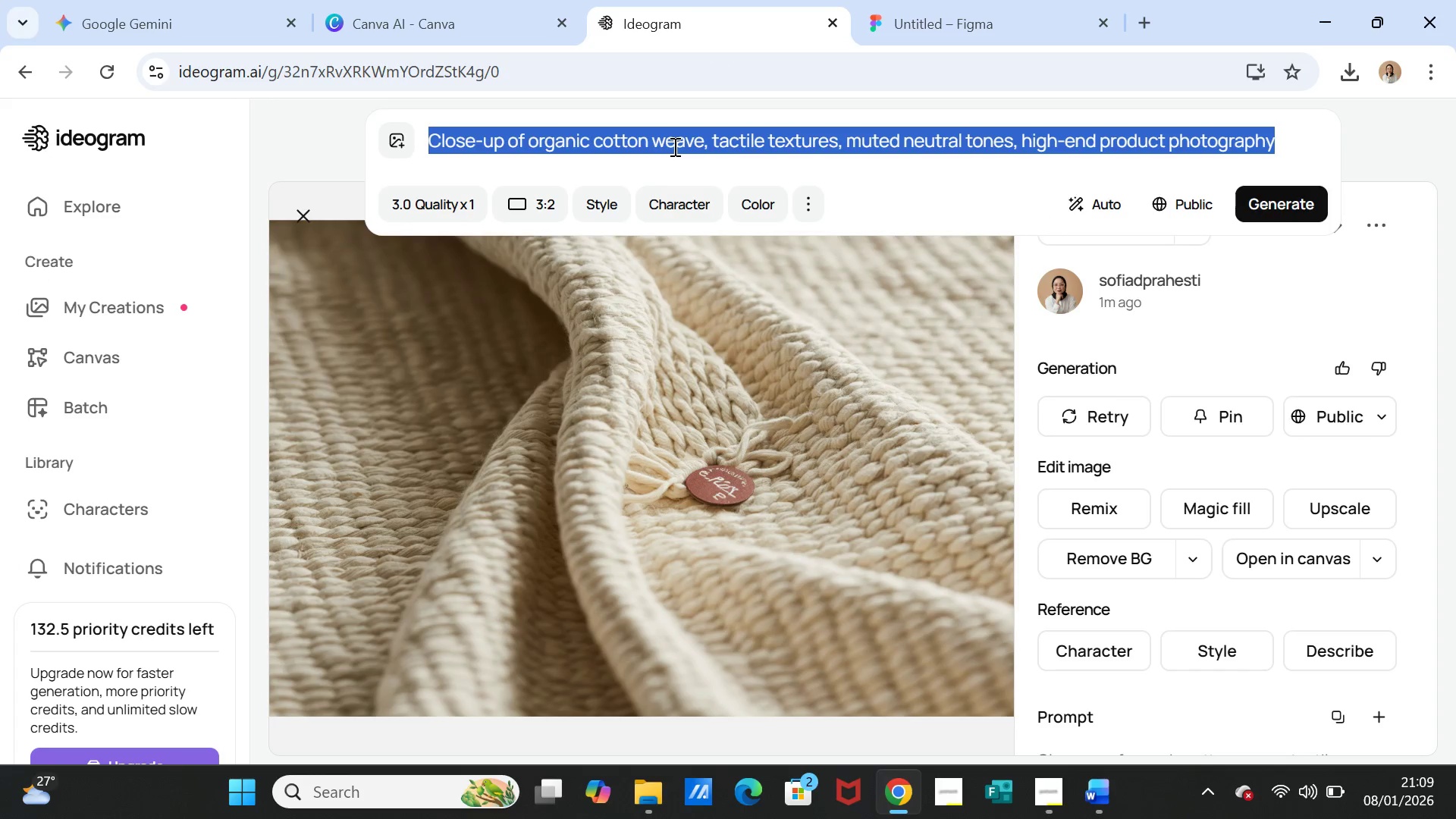 
triple_click([673, 146])